 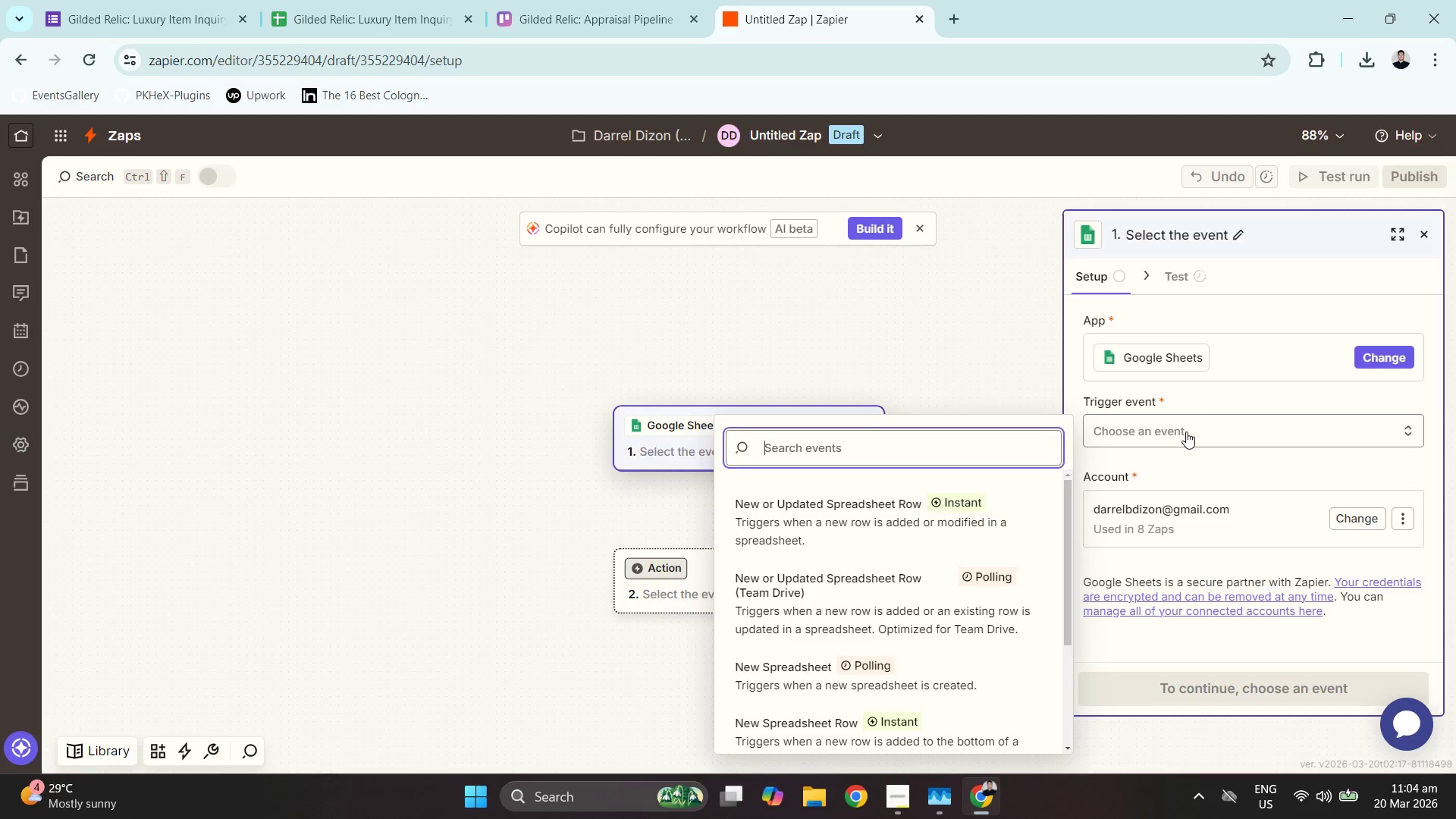 
left_click([1186, 431])
 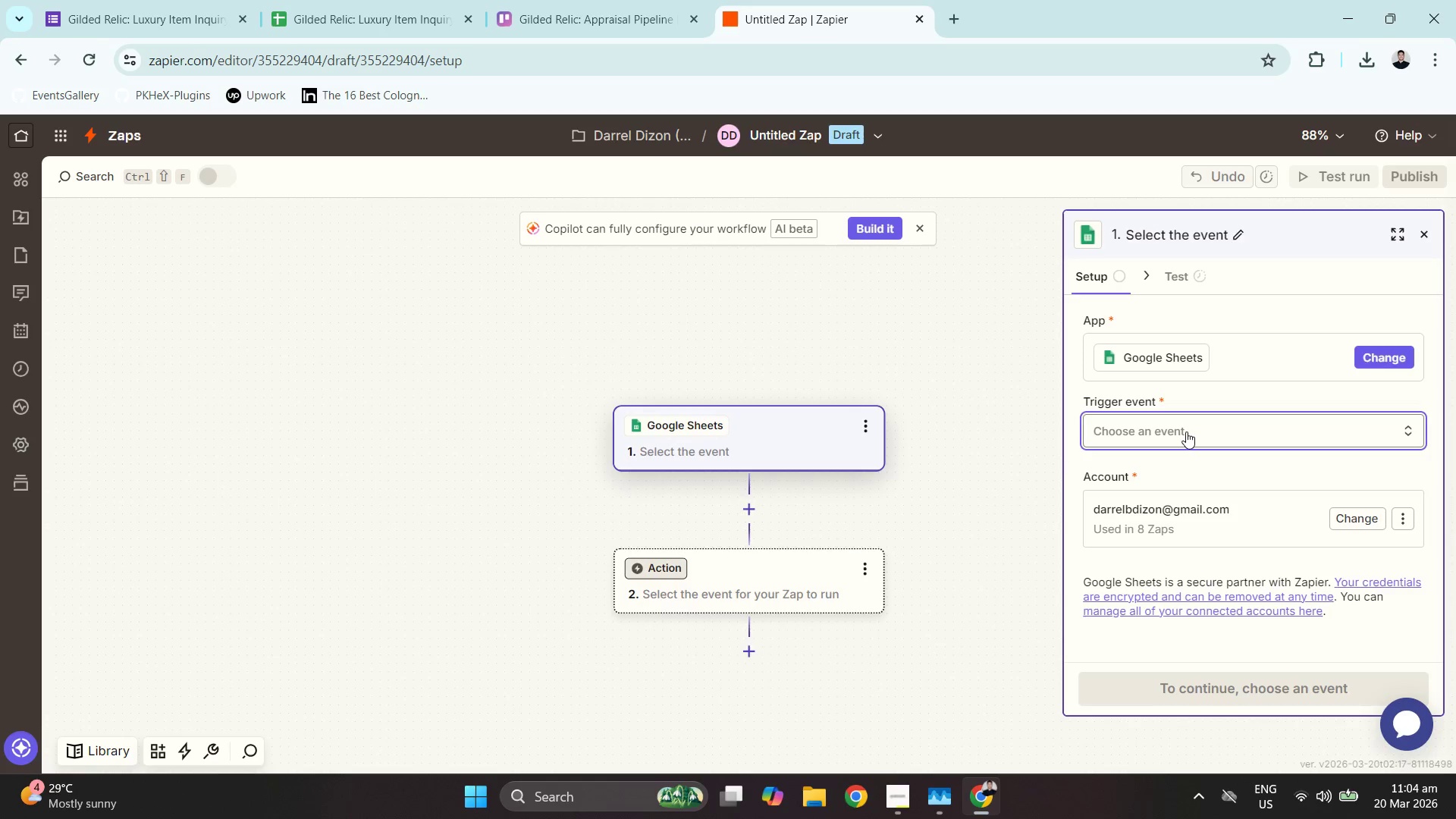 
left_click([1186, 420])
 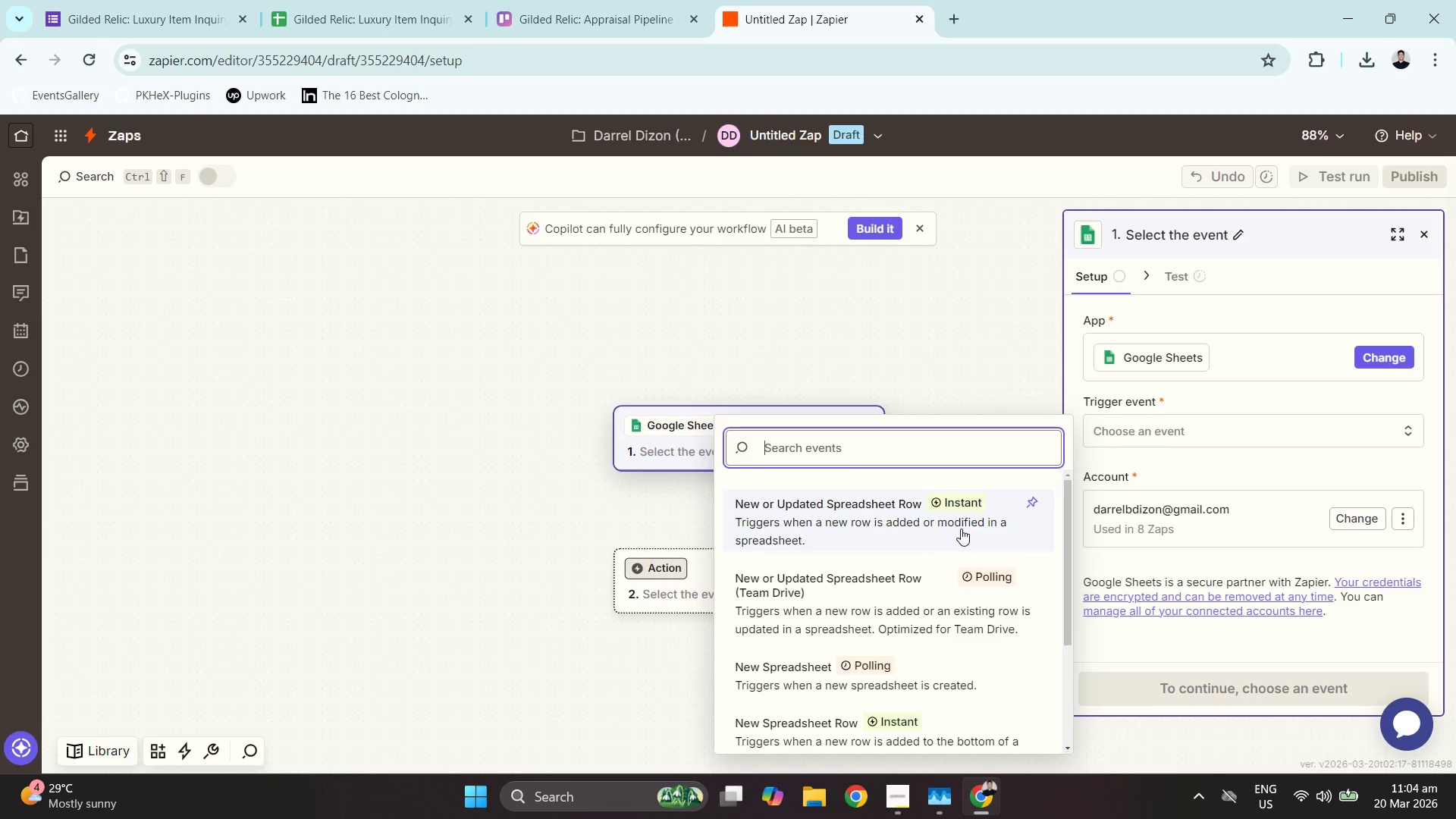 
wait(7.16)
 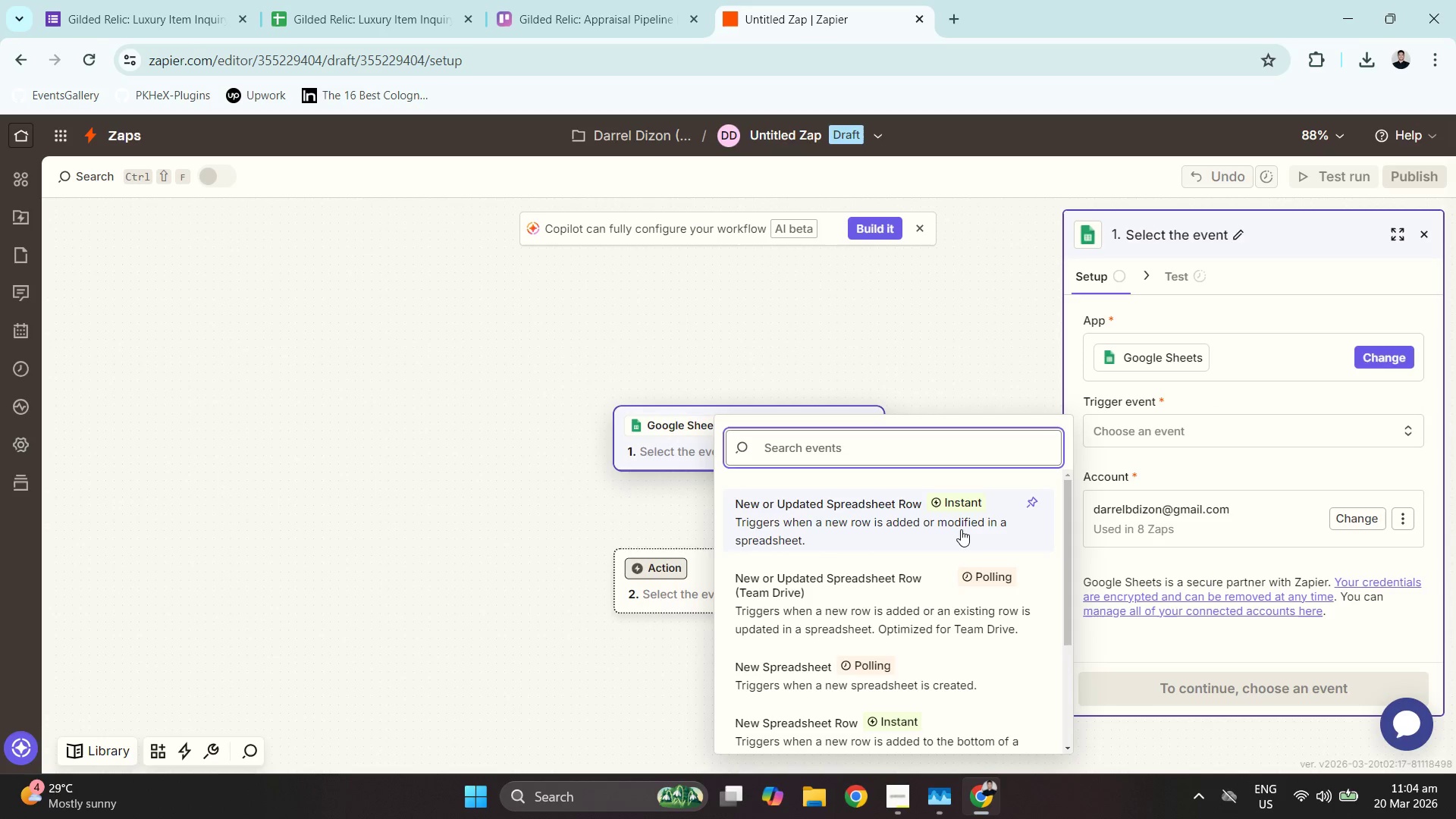 
scroll: coordinate [911, 673], scroll_direction: down, amount: 2.0
 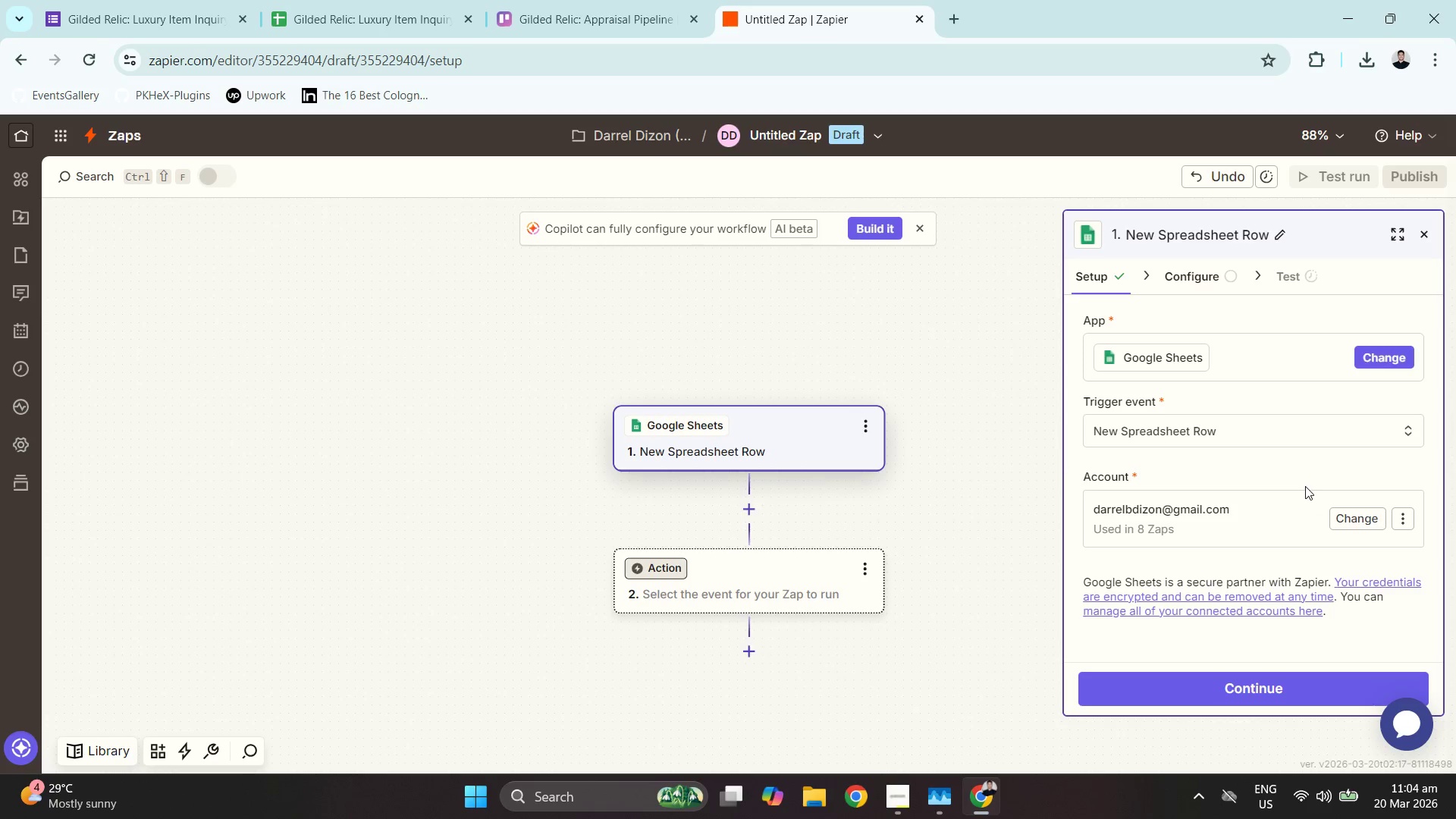 
left_click([1285, 684])
 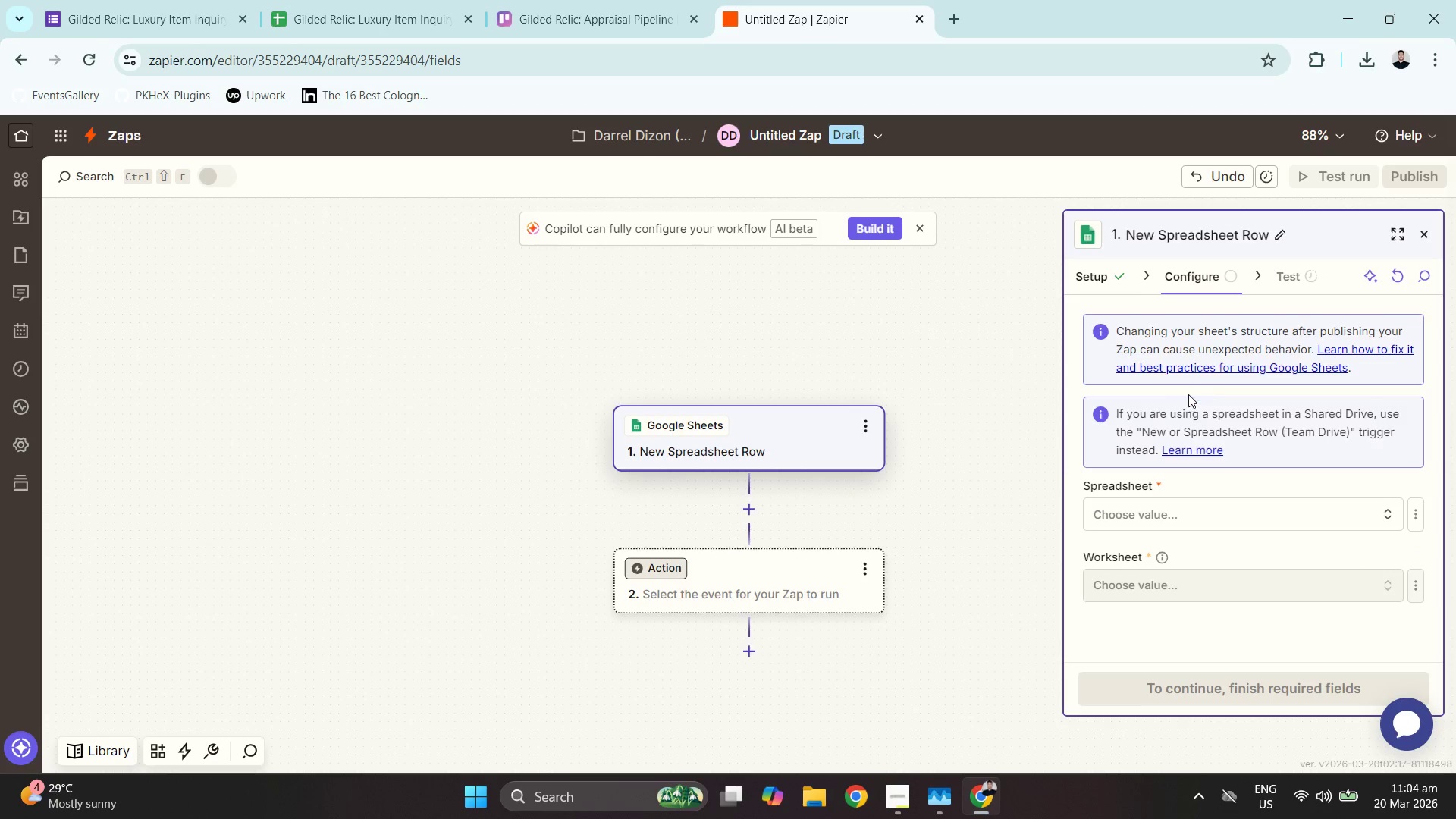 
left_click([1207, 522])
 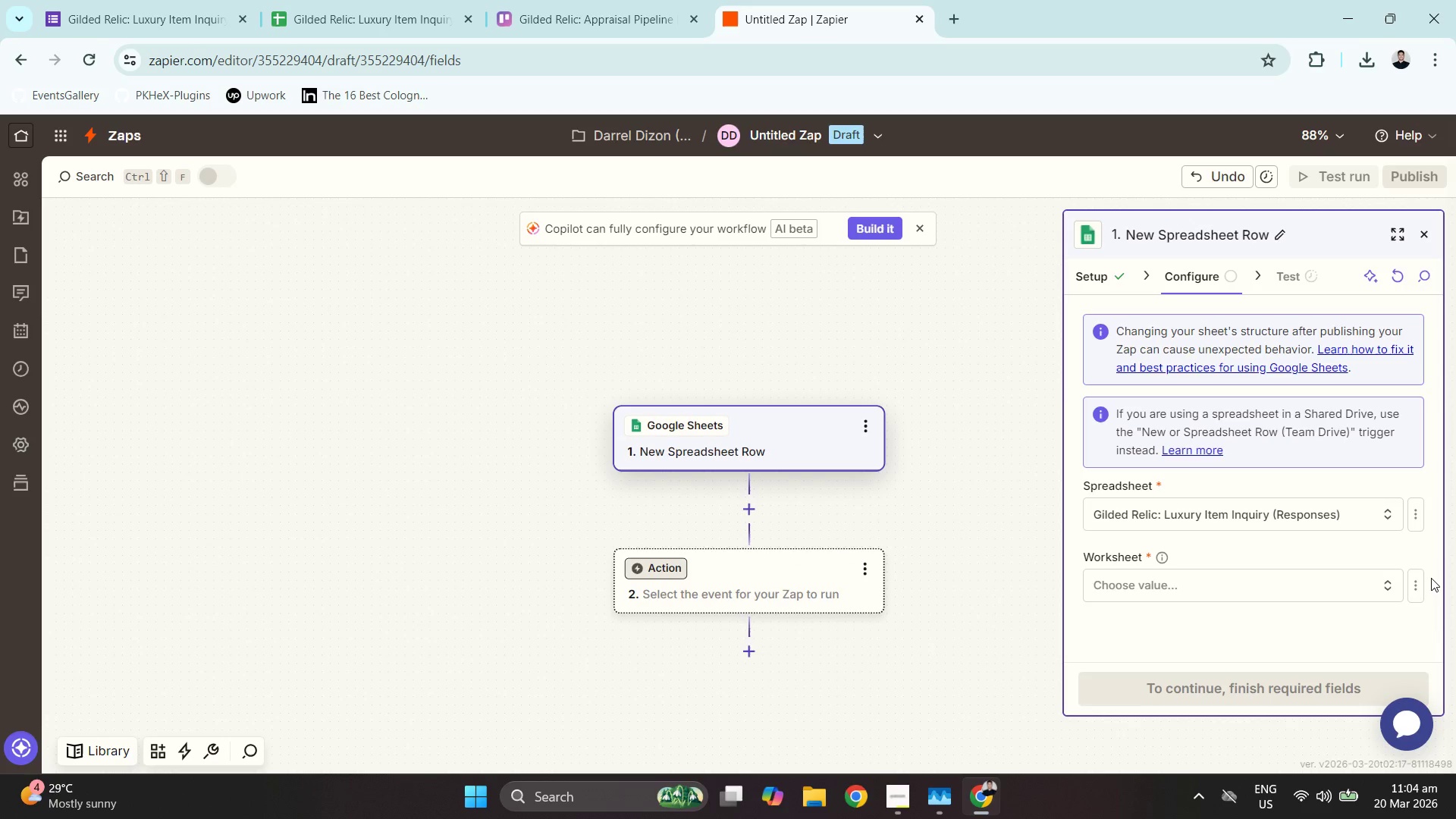 
wait(7.64)
 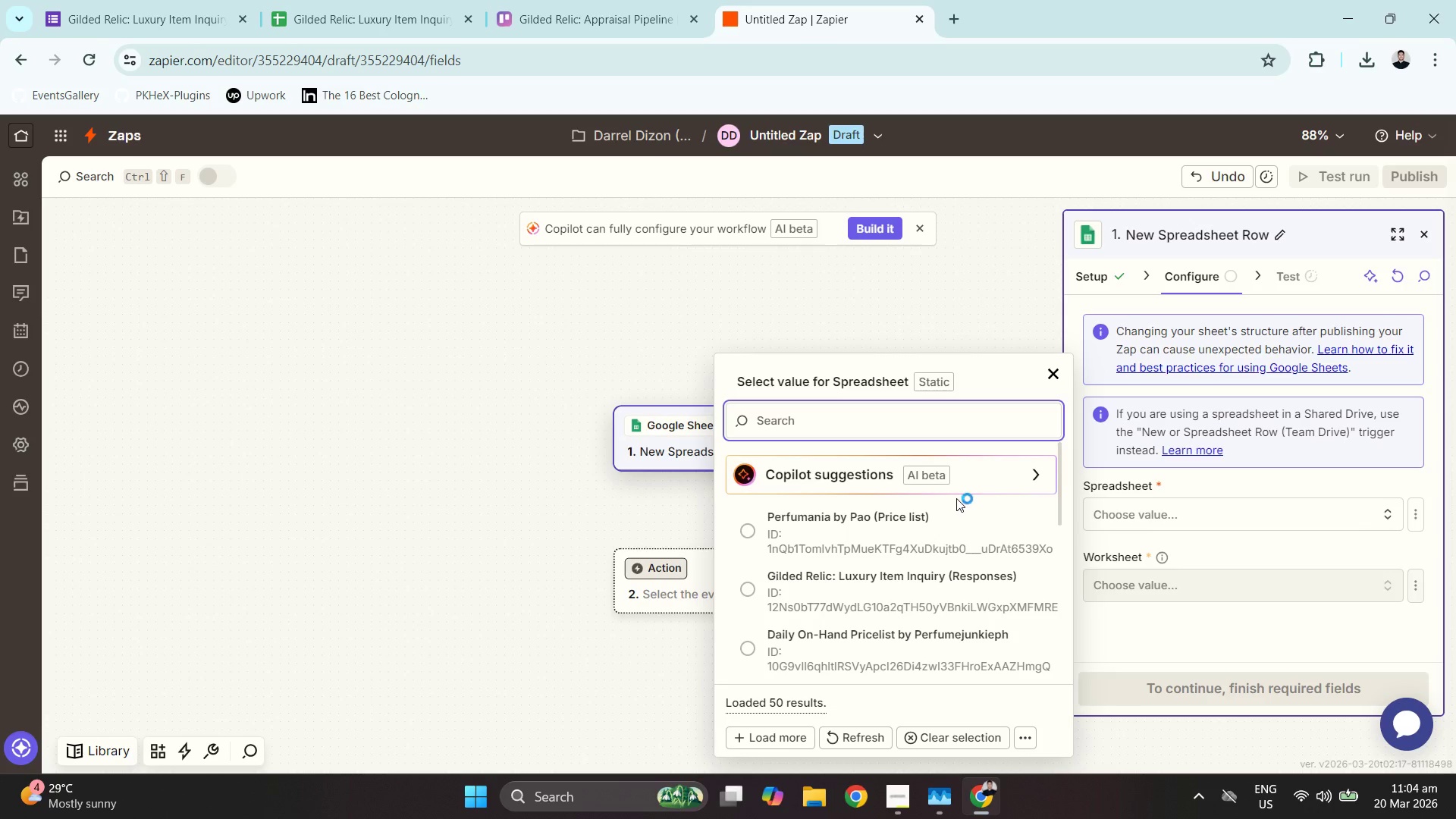 
left_click([1163, 603])
 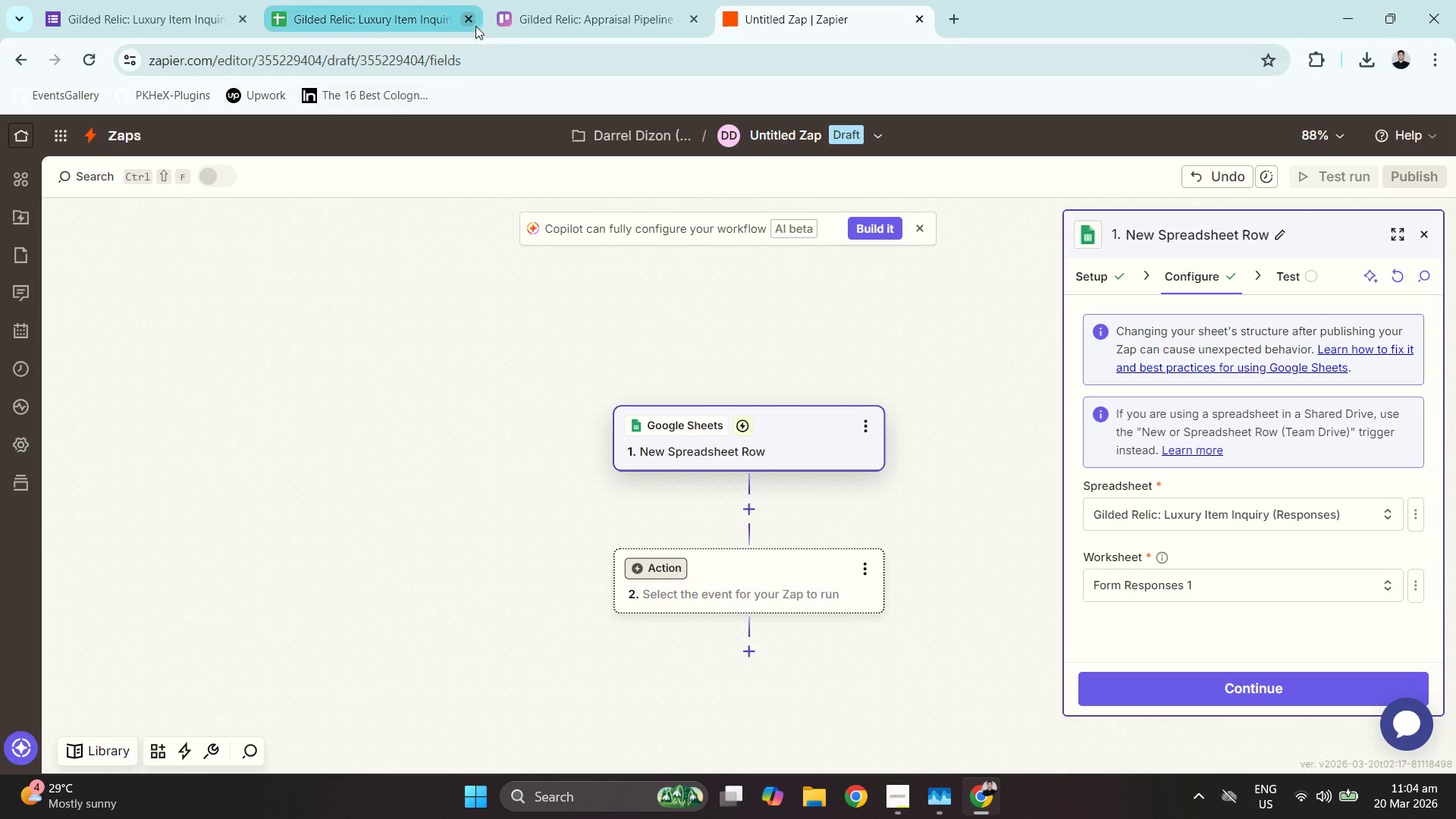 
left_click([804, 0])
 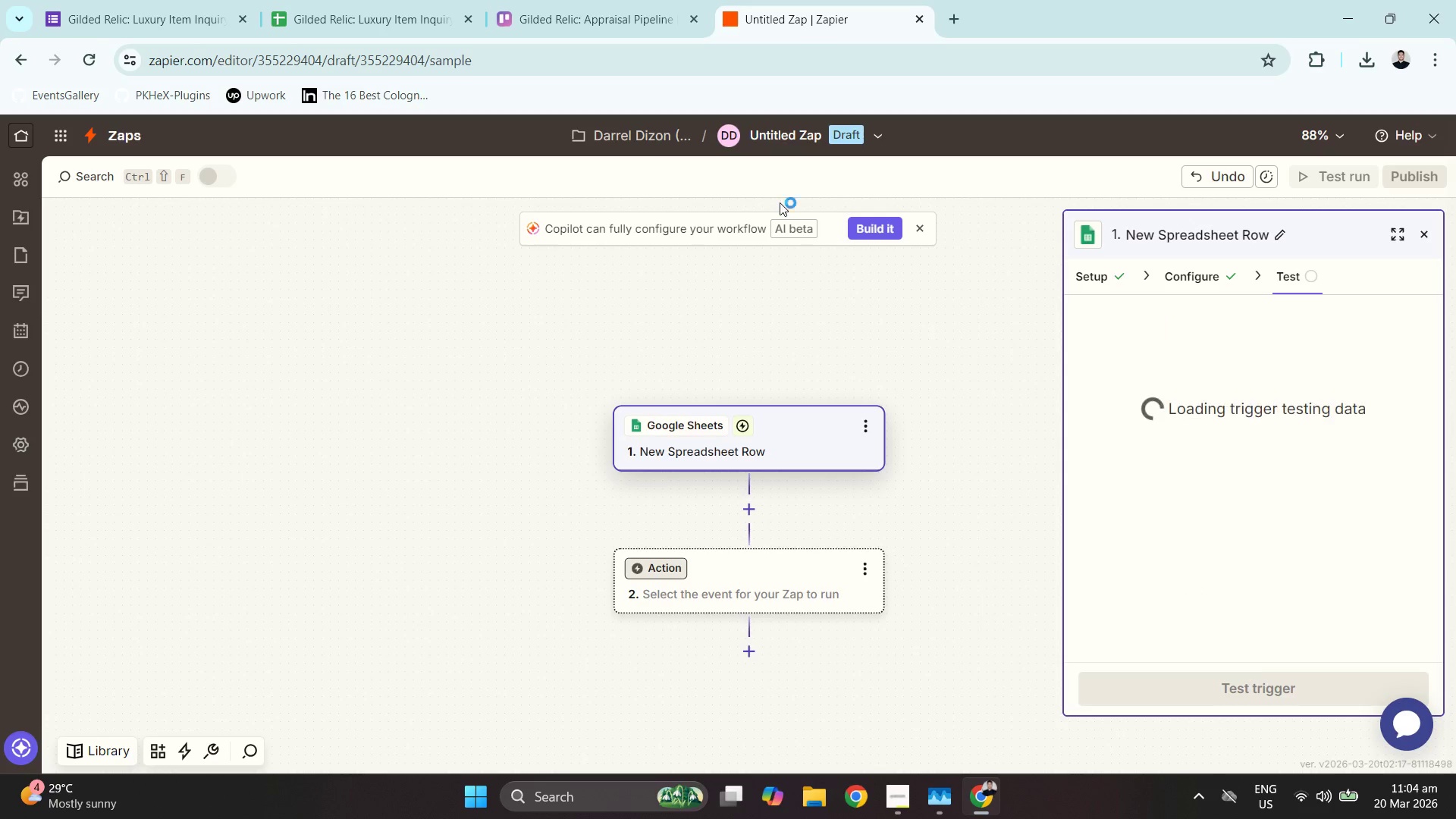 
left_click([166, 0])
 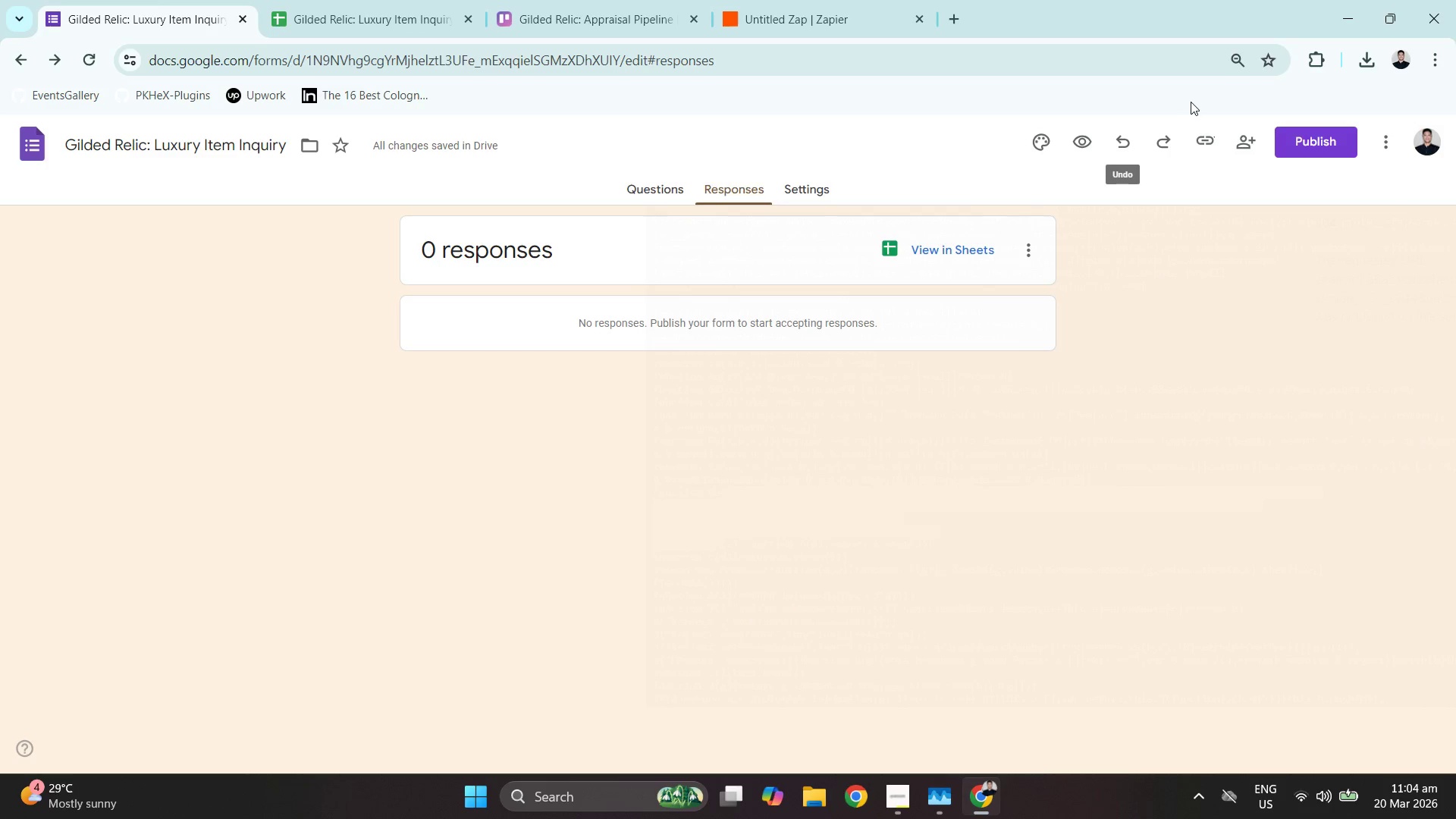 
left_click([1309, 143])
 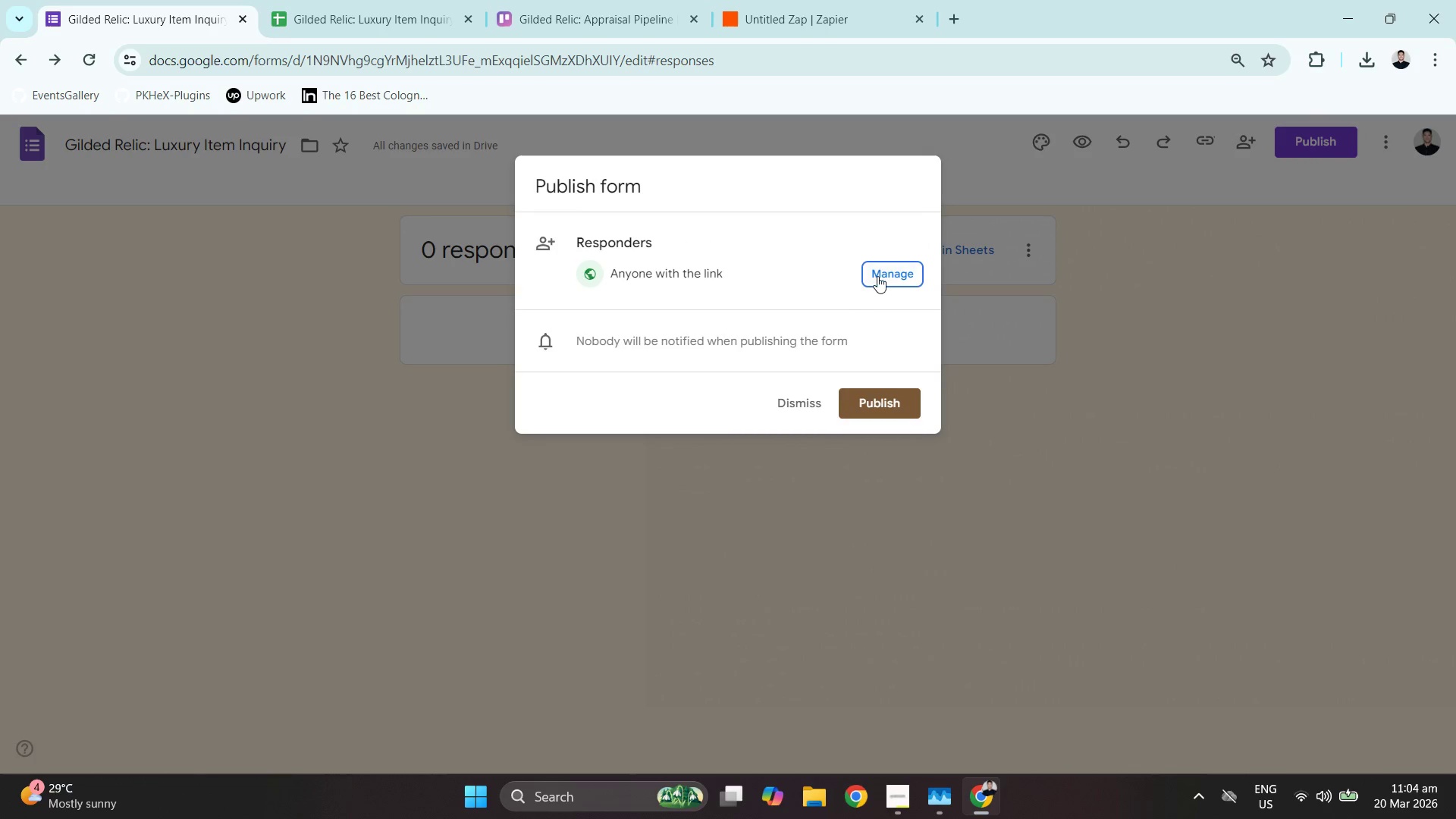 
left_click([883, 267])
 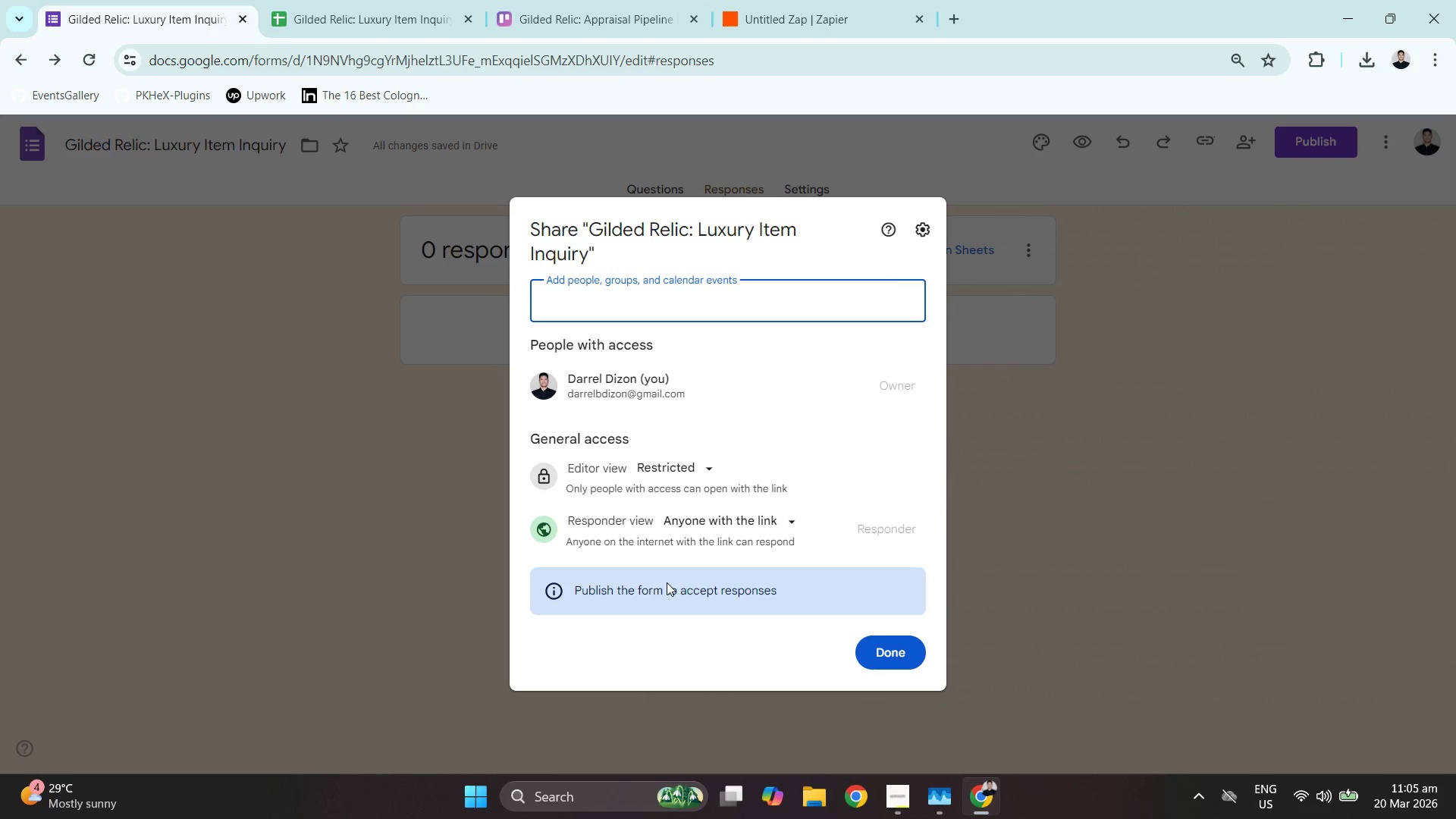 
mouse_move([761, 530])
 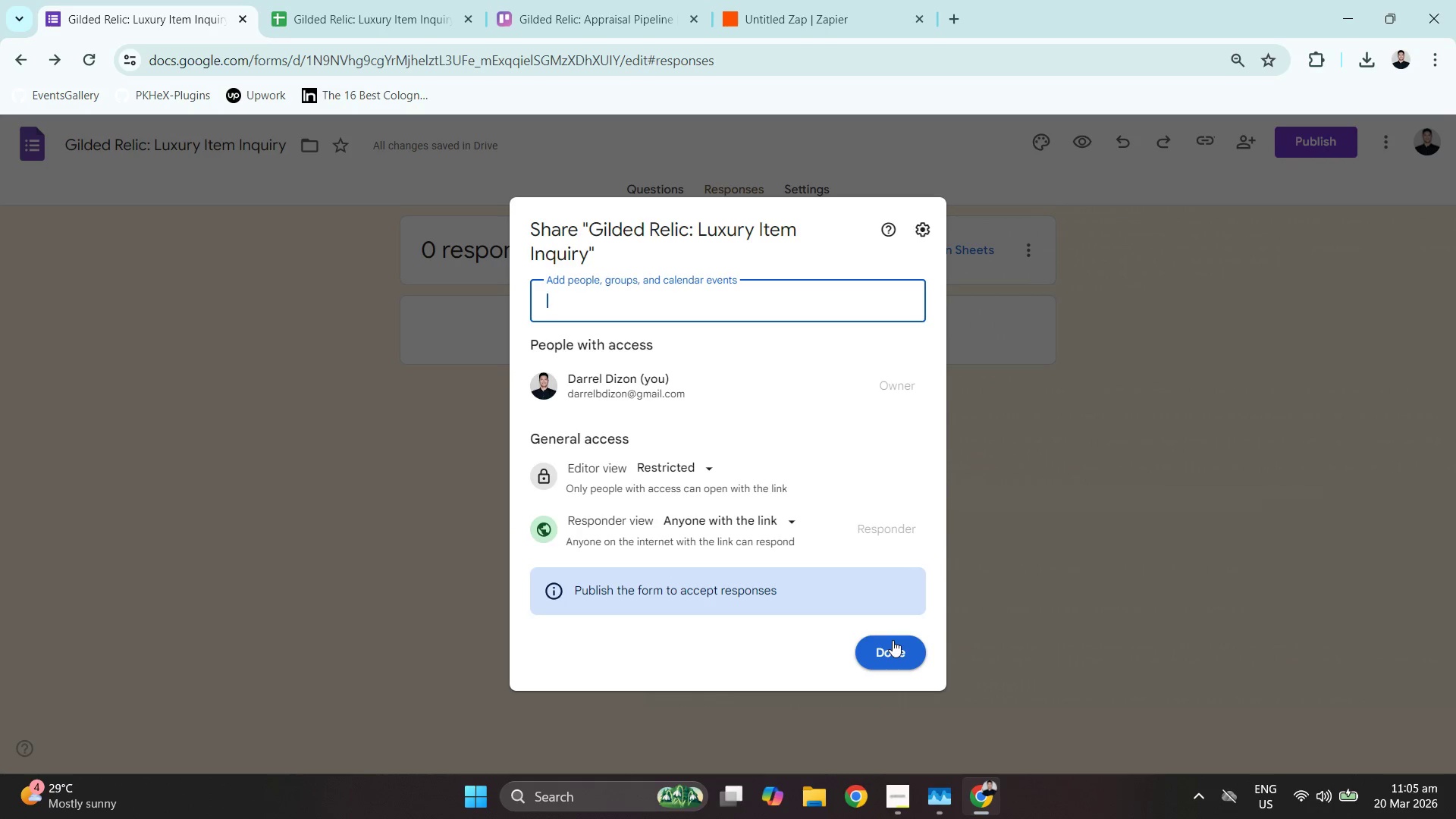 
left_click([905, 670])
 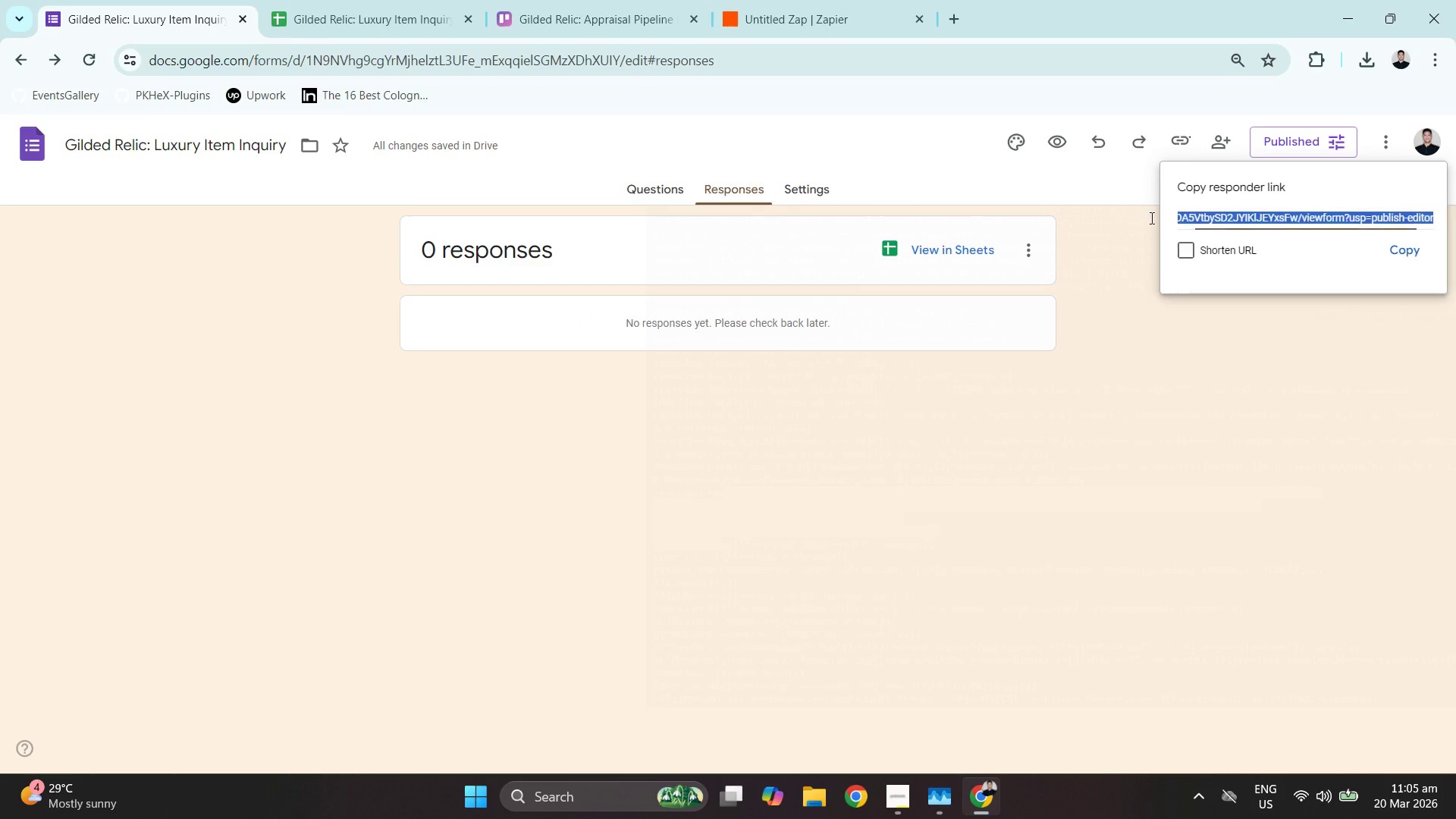 
left_click([1406, 249])
 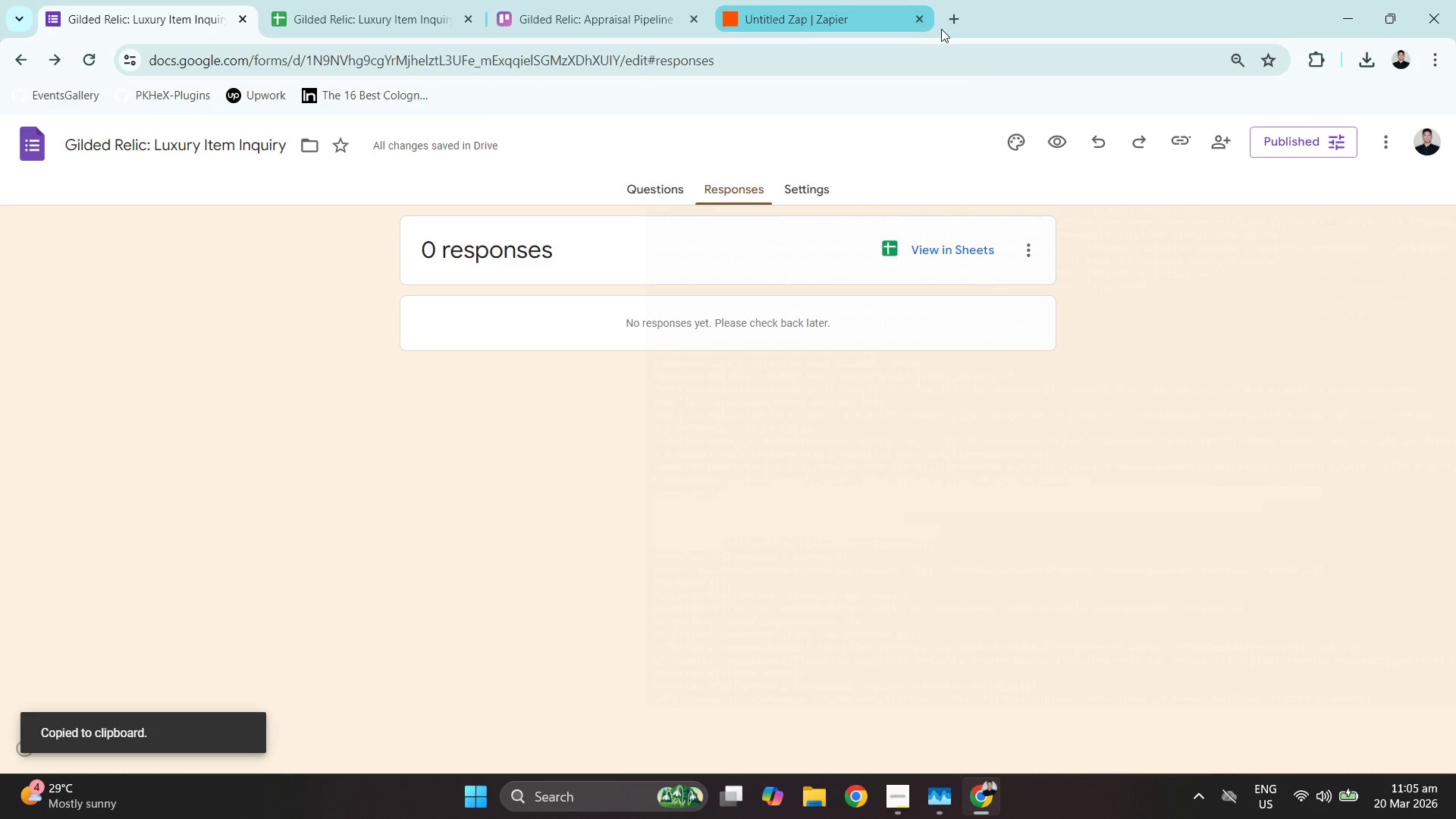 
key(Control+ControlLeft)
 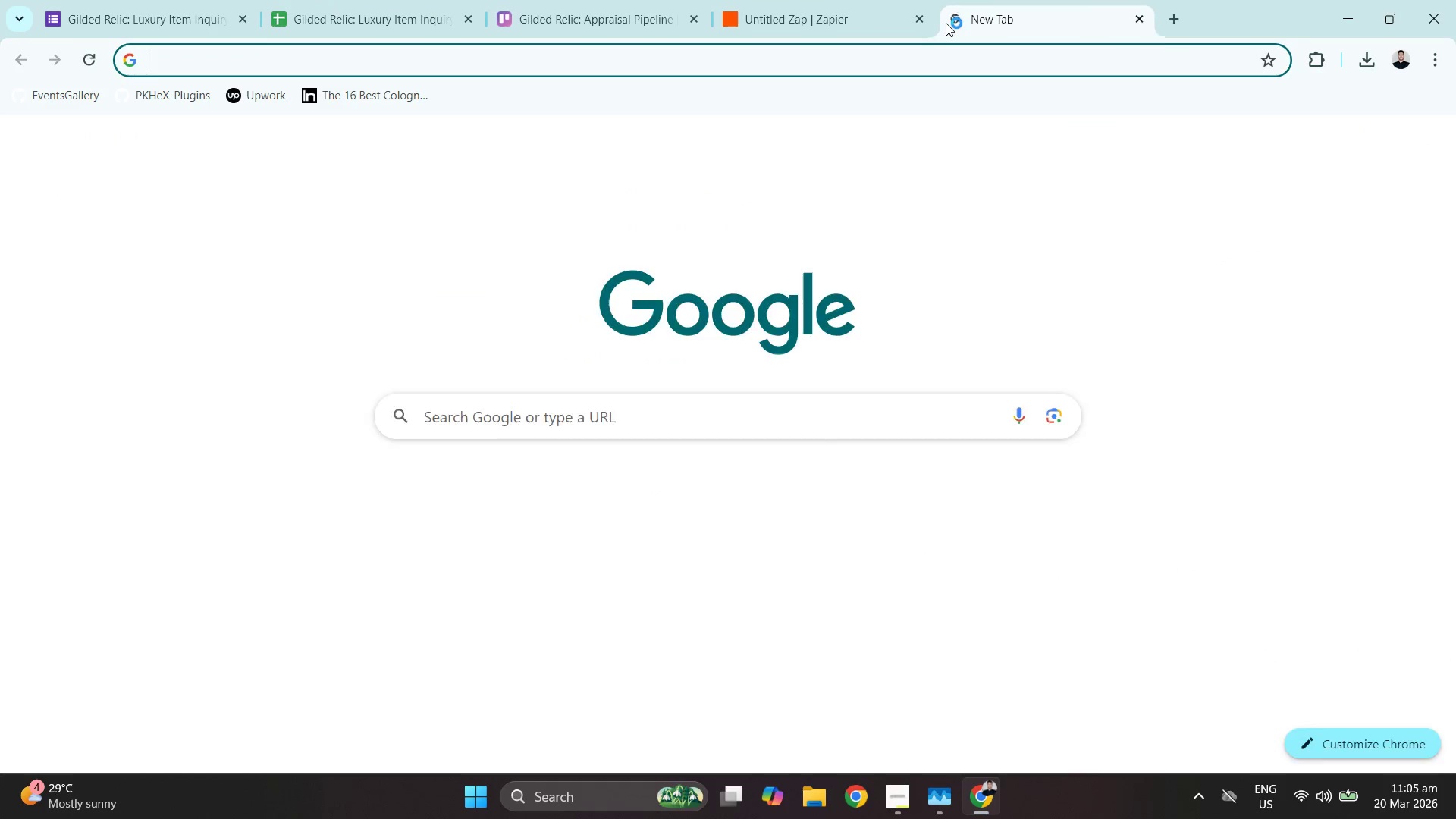 
key(Control+V)
 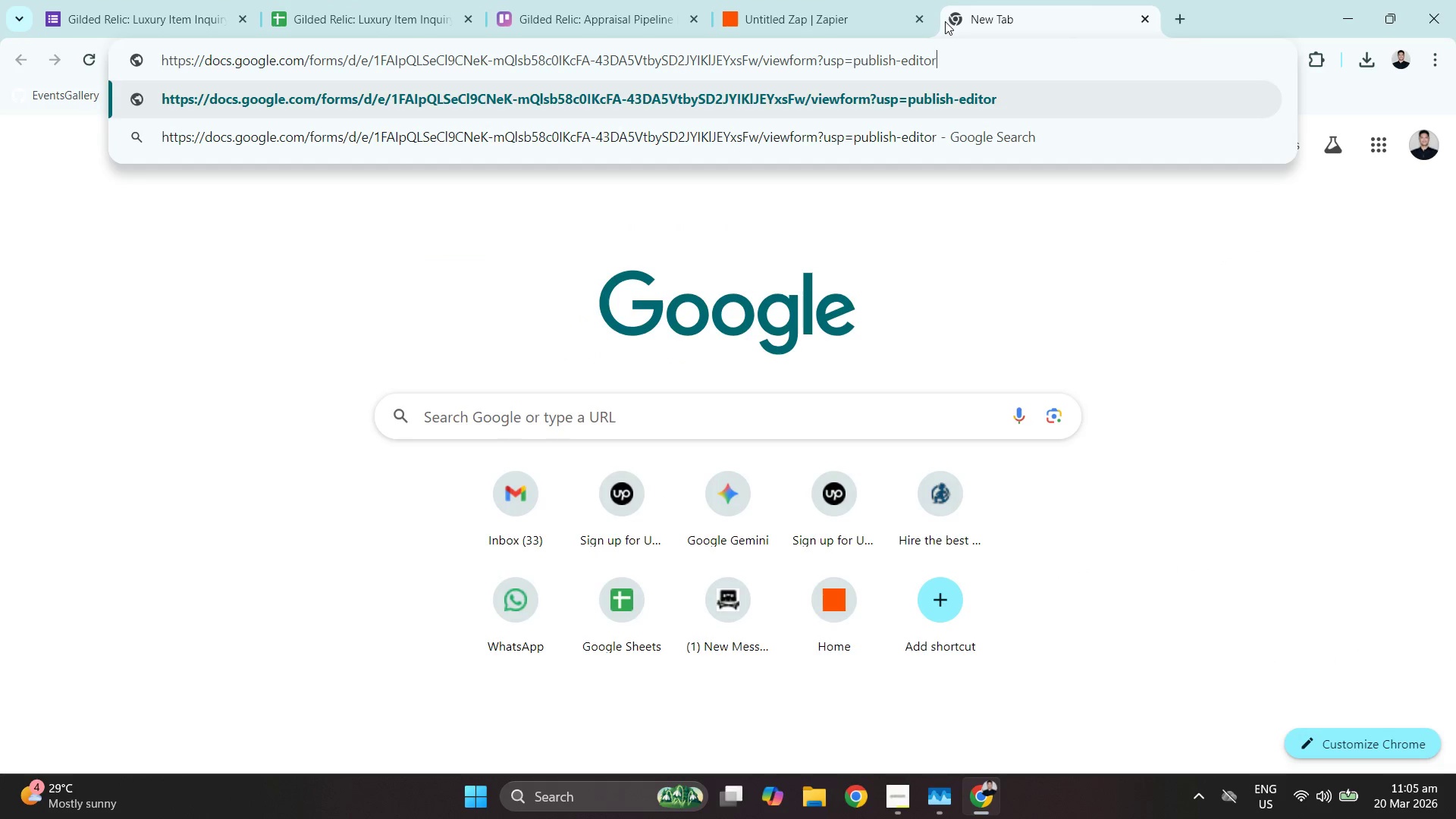 
key(Enter)
 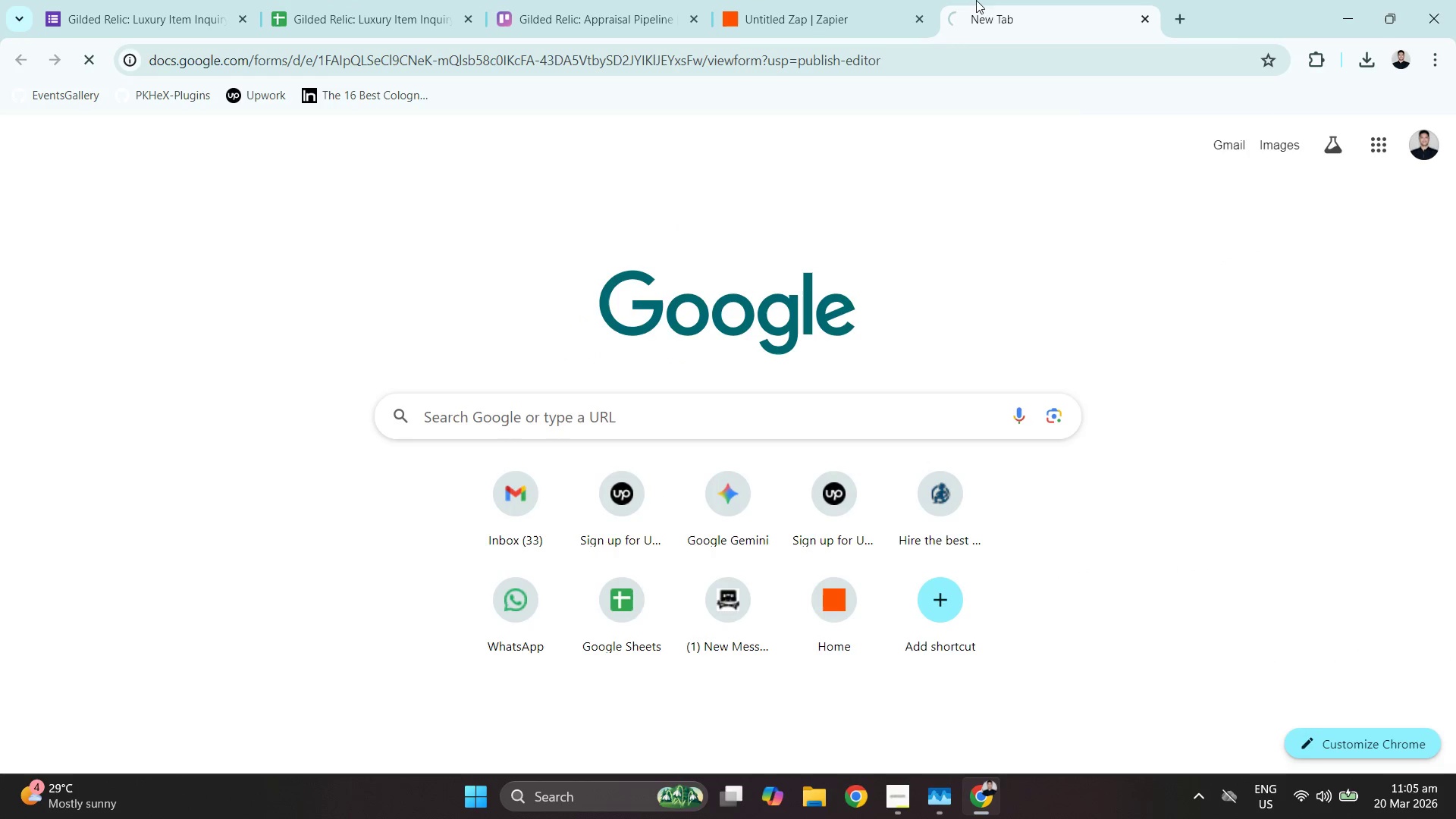 
left_click_drag(start_coordinate=[990, 0], to_coordinate=[369, 0])
 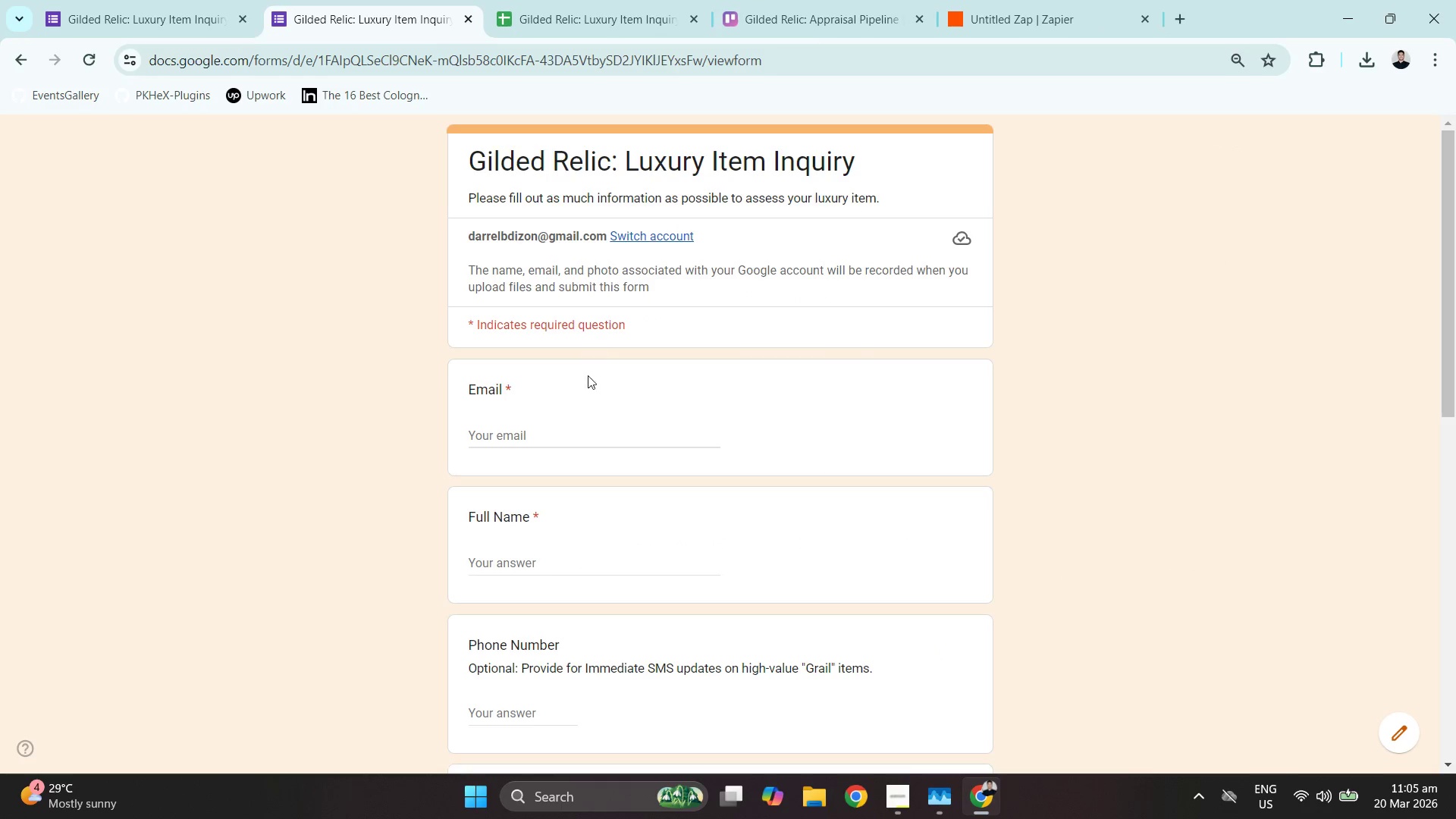 
left_click([576, 426])
 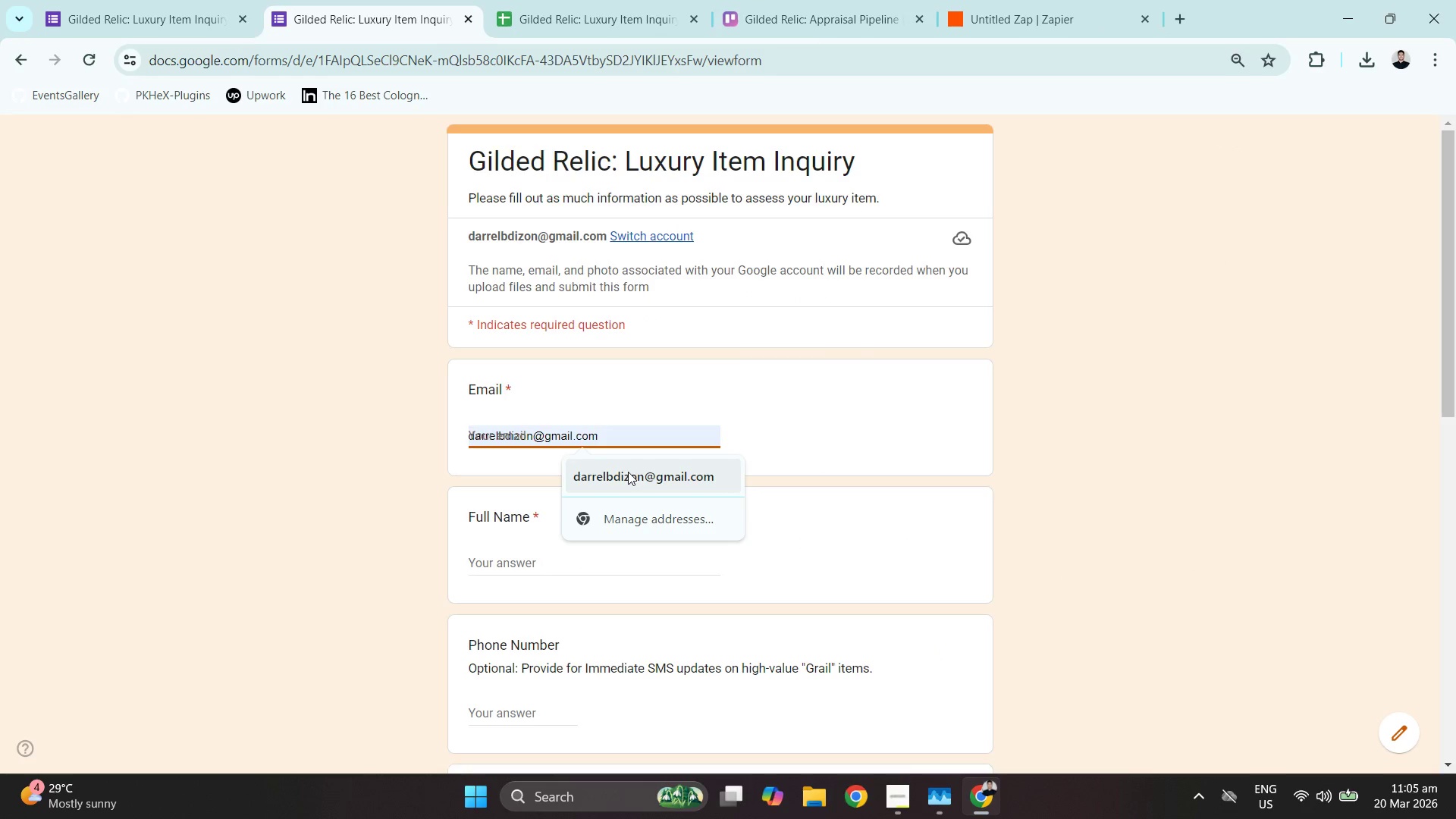 
left_click([628, 471])
 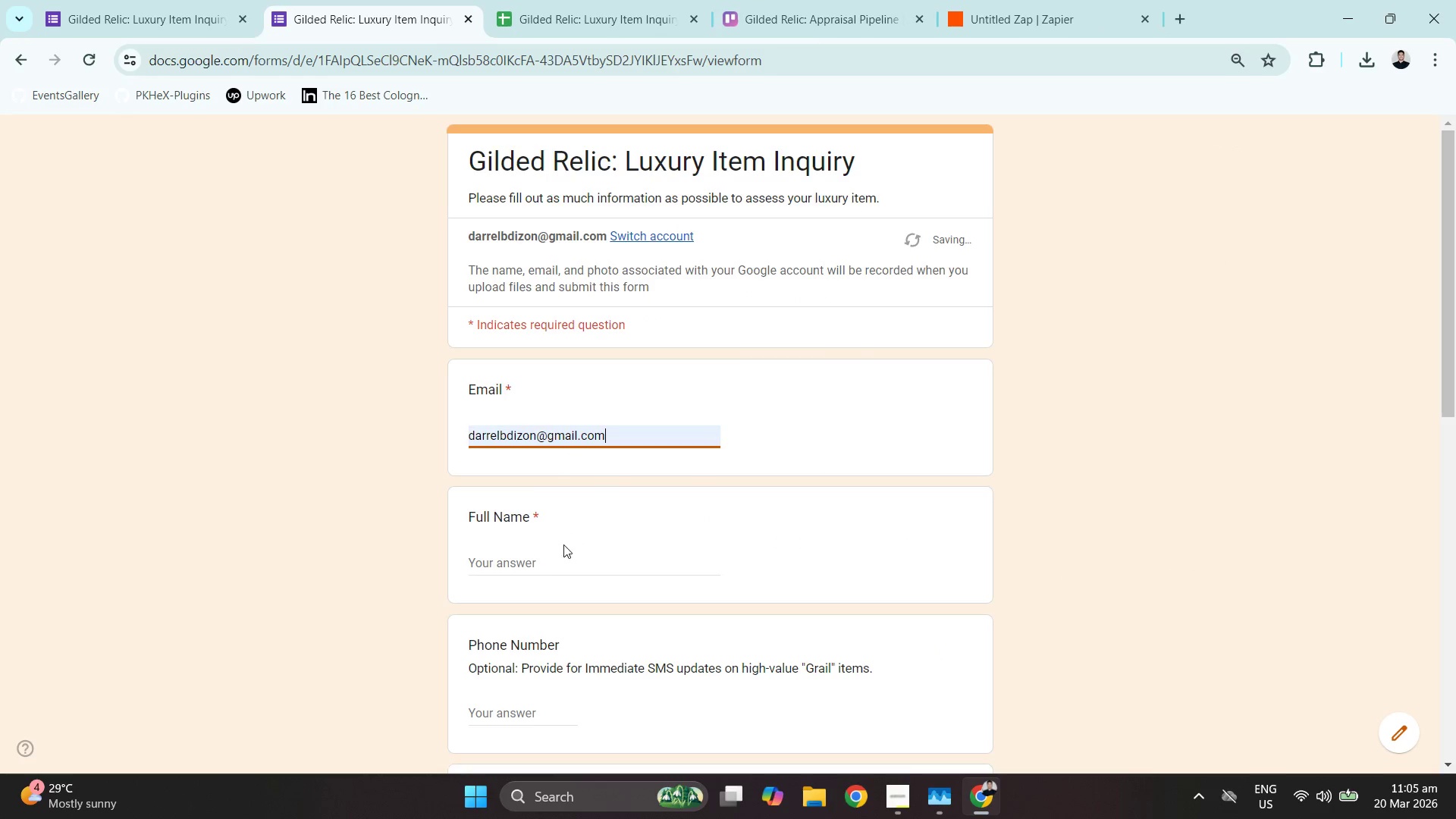 
left_click([563, 544])
 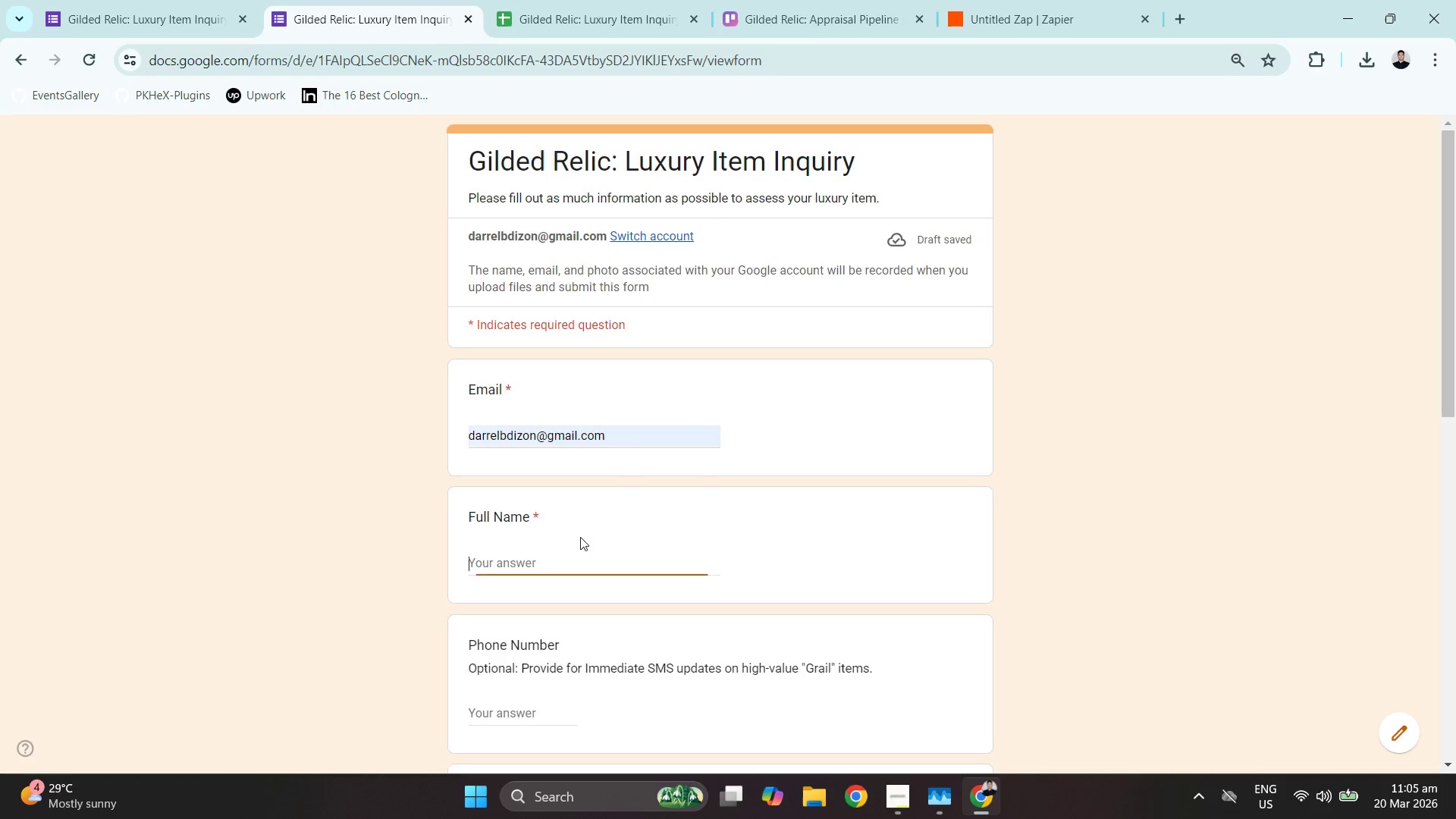 
key(Shift+ShiftLeft)
 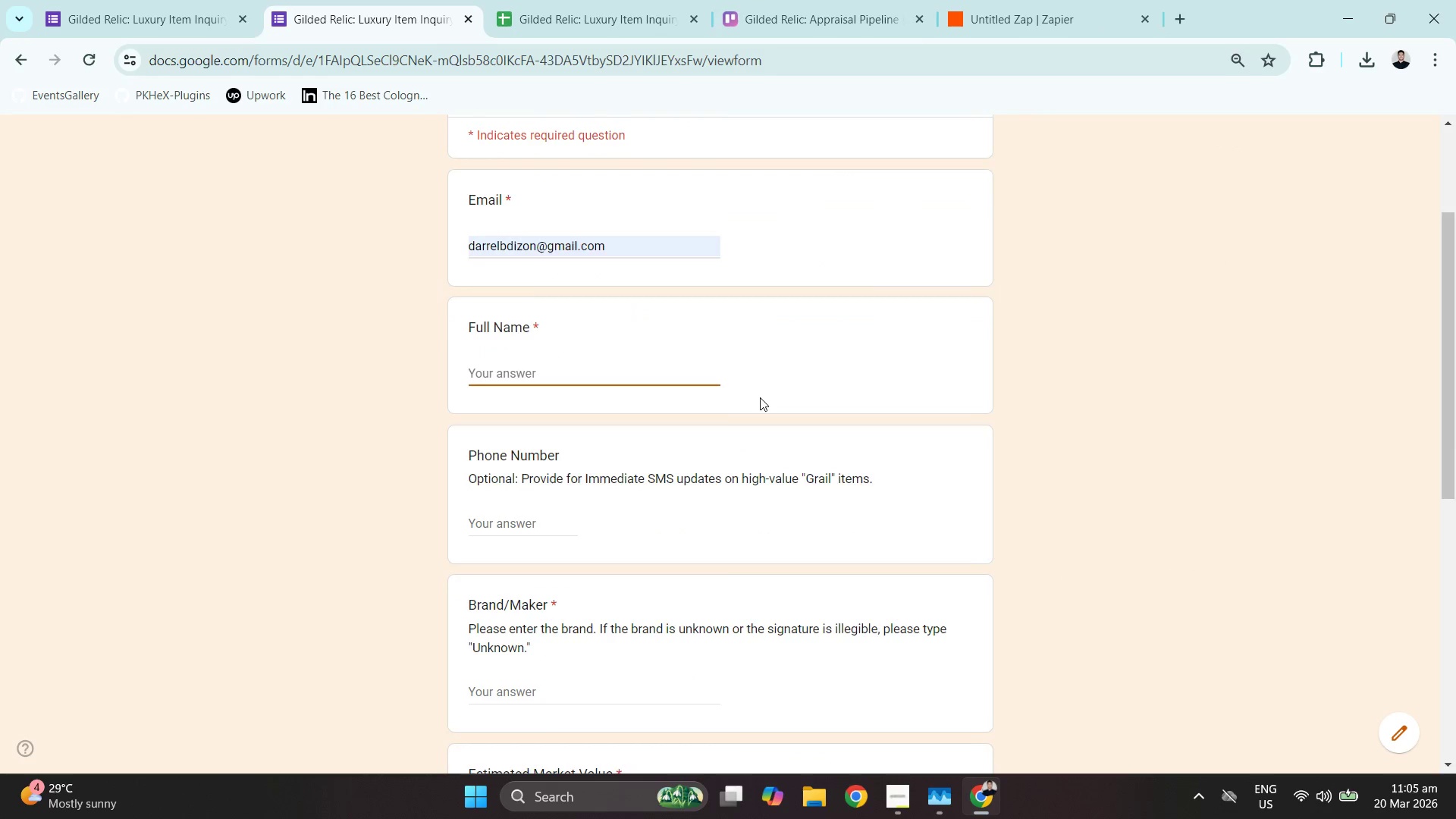 
key(Shift+D)
 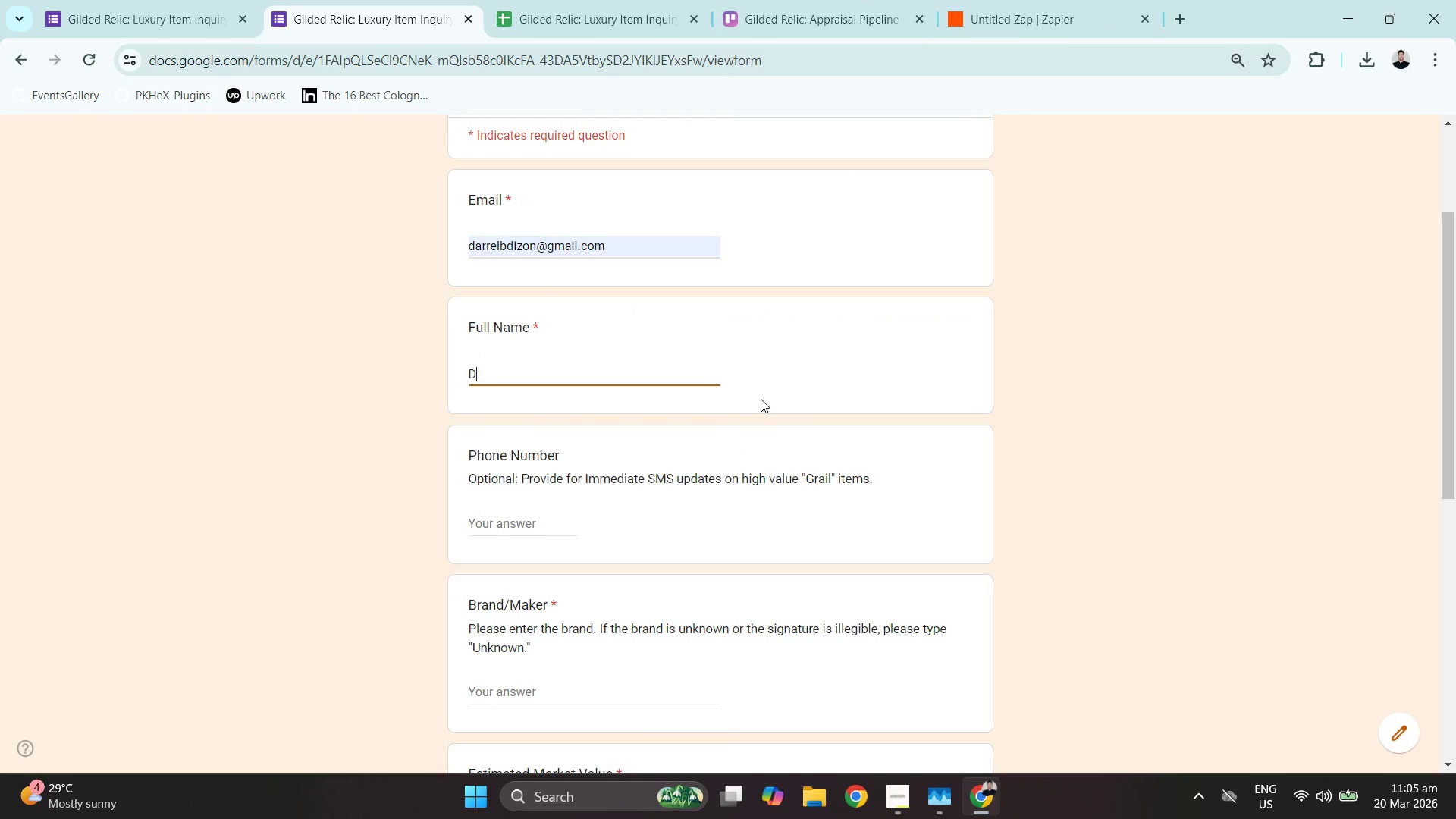 
scroll: coordinate [759, 394], scroll_direction: down, amount: 2.0
 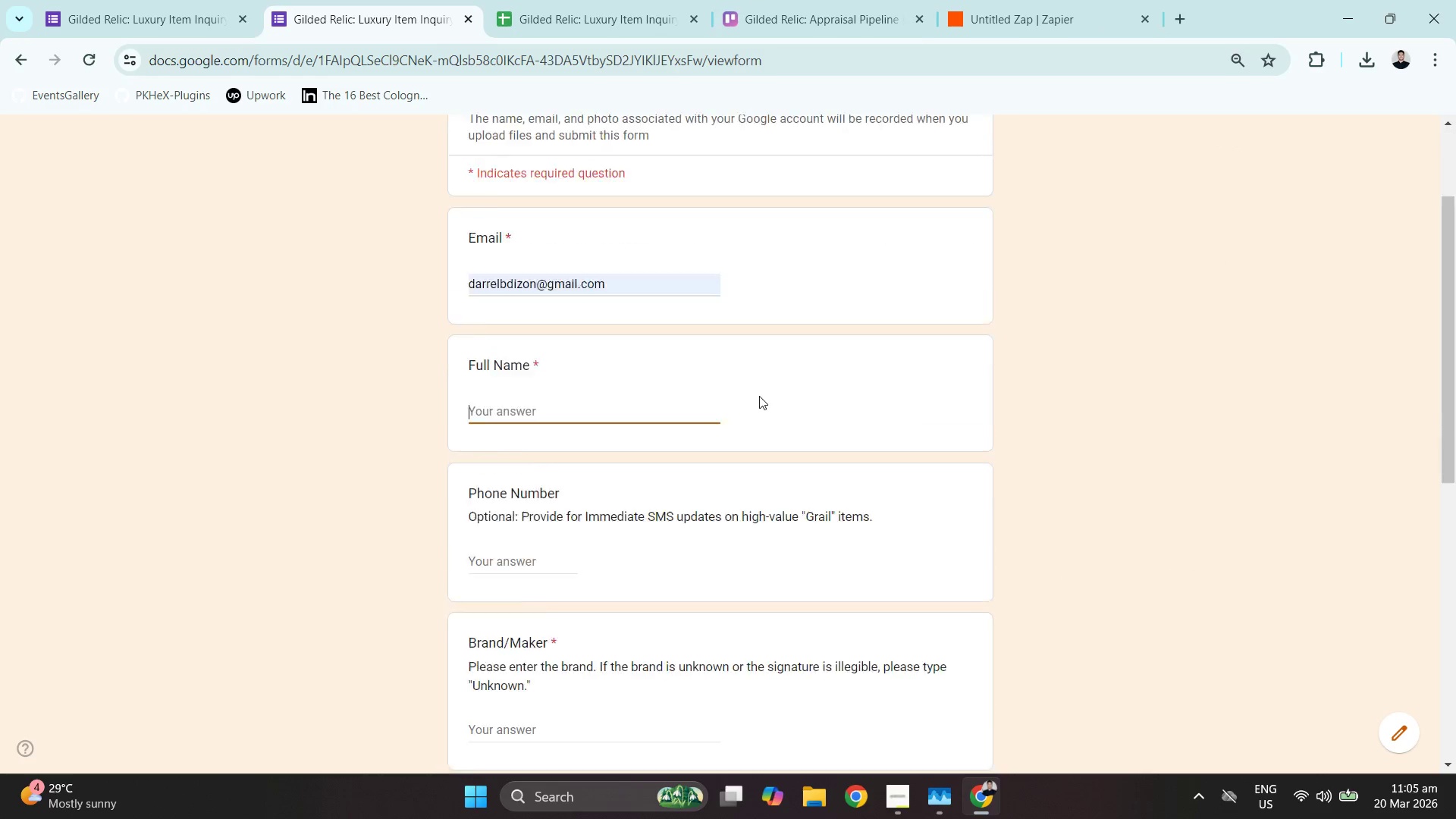 
type(arrel)
key(Tab)
 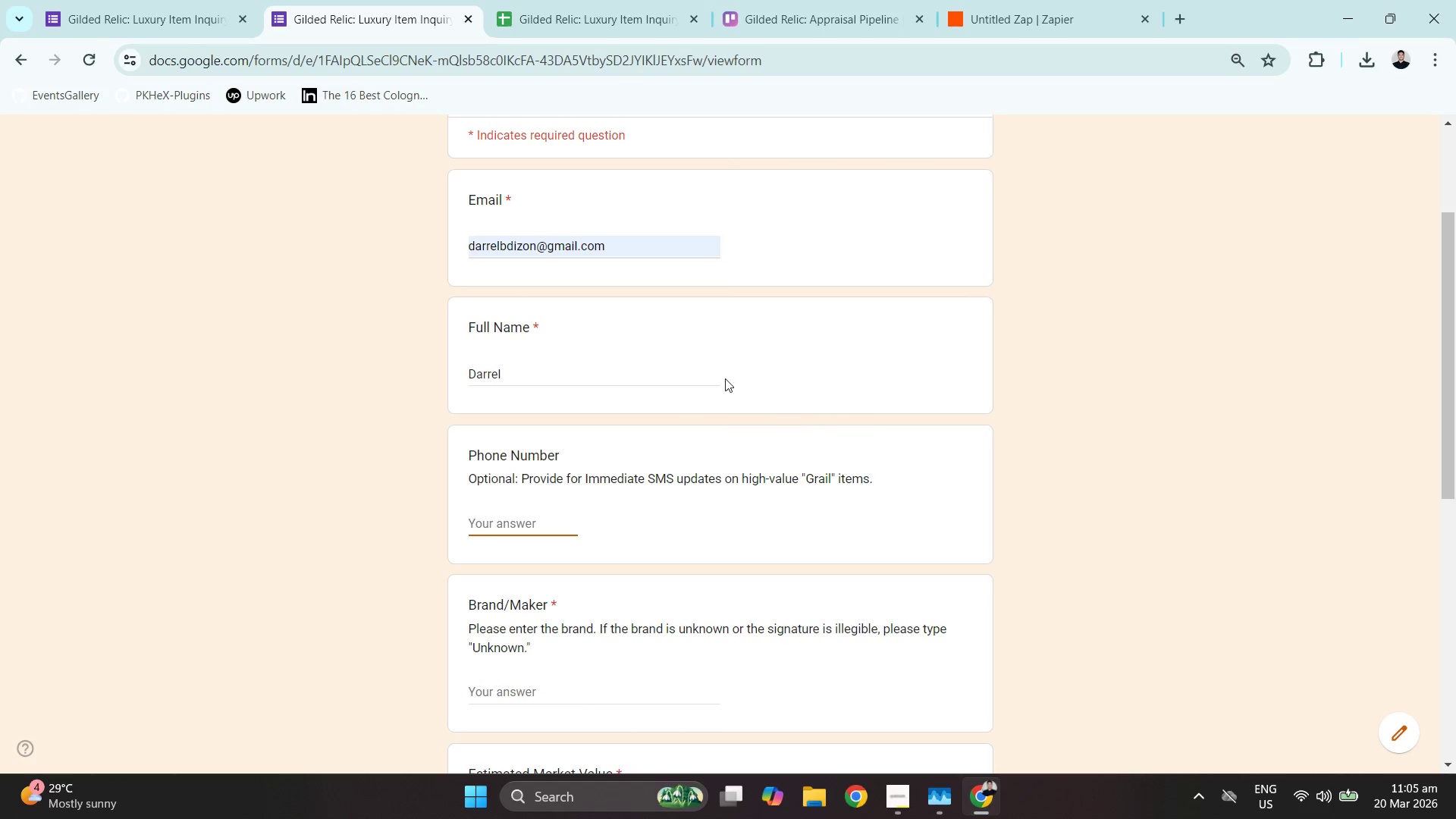 
left_click([595, 367])
 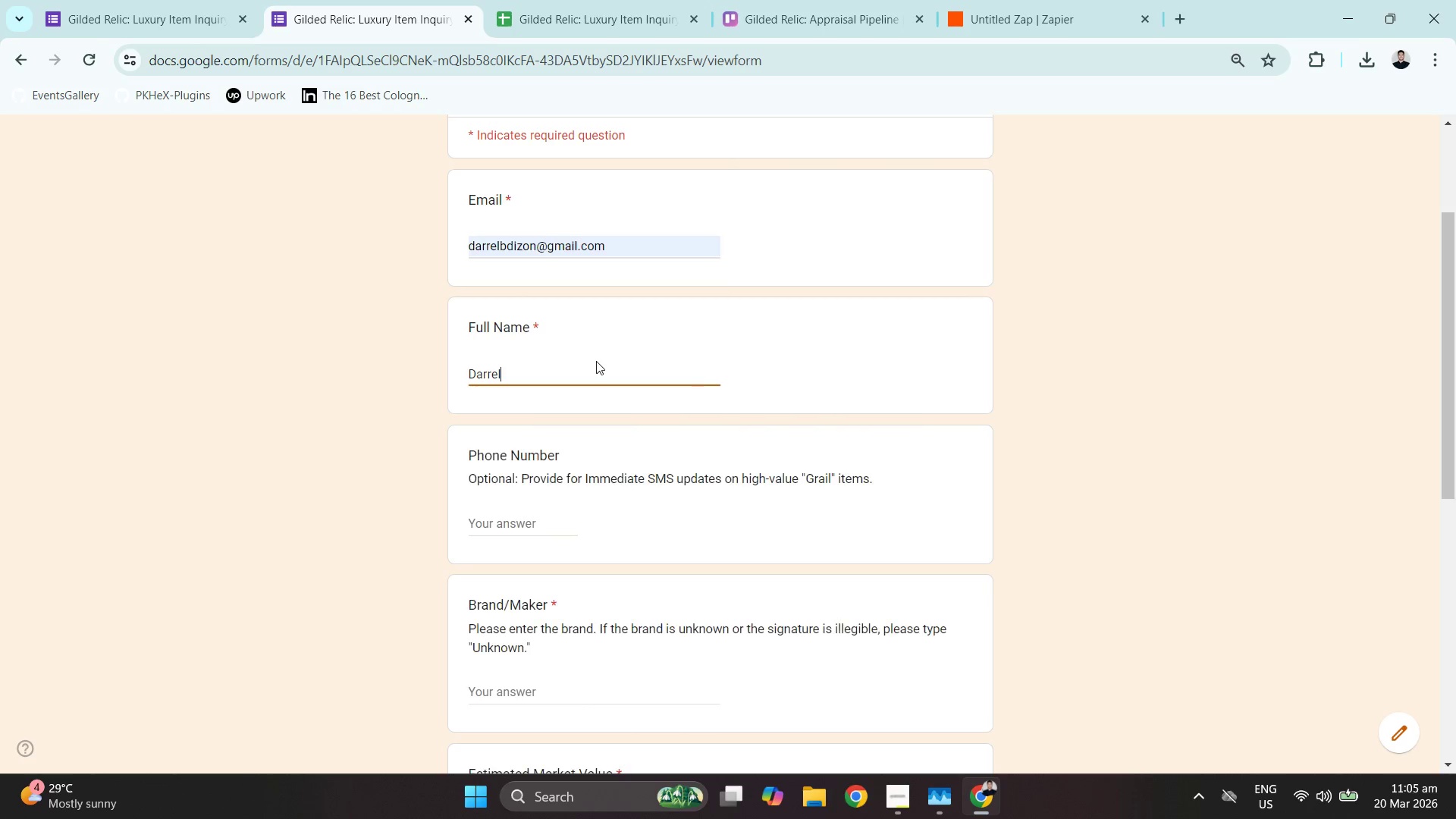 
type( Dizon)
key(Tab)
type(639762033803)
 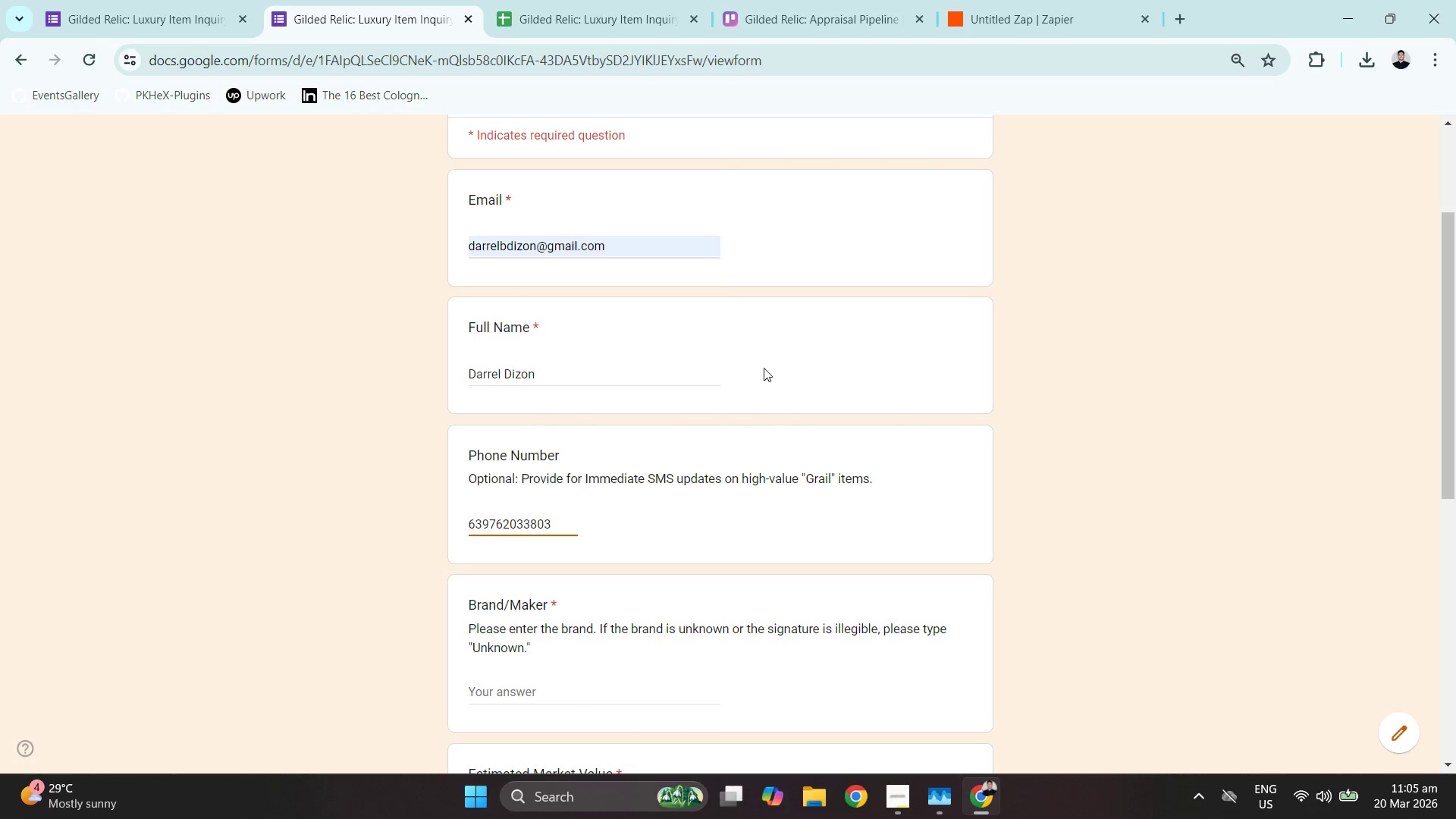 
scroll: coordinate [760, 402], scroll_direction: down, amount: 2.0
 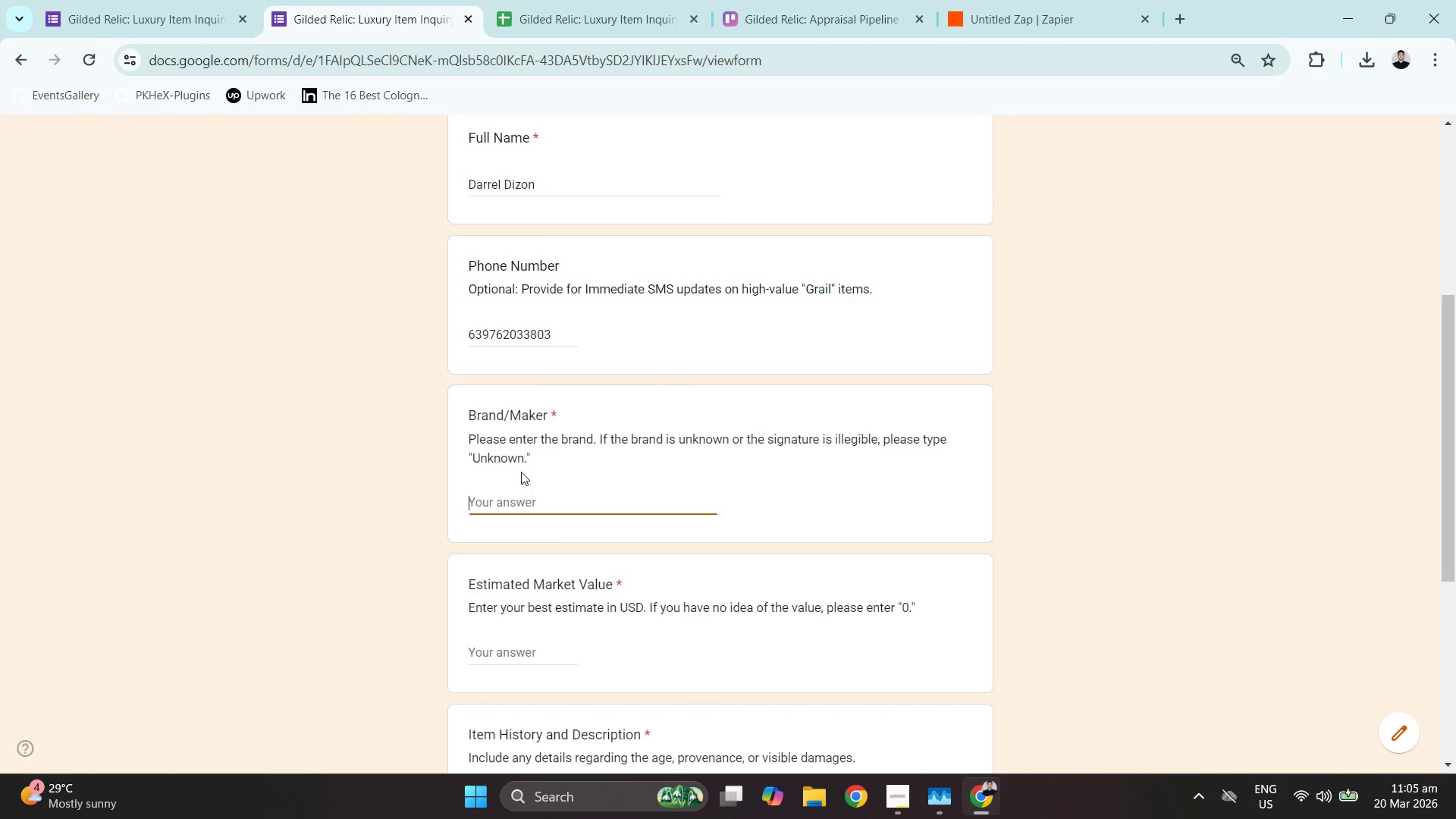 
double_click([518, 452])
 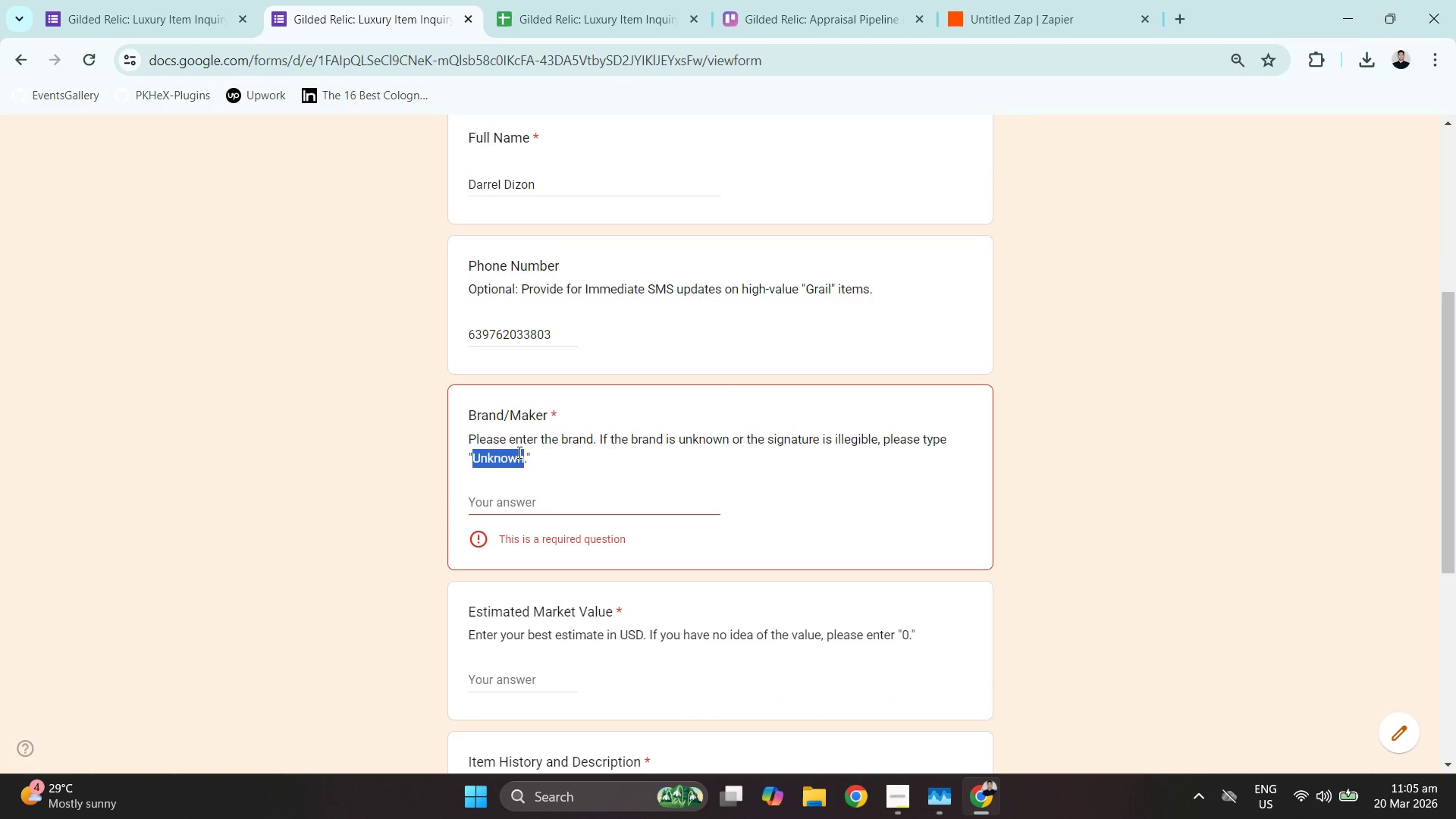 
triple_click([518, 452])
 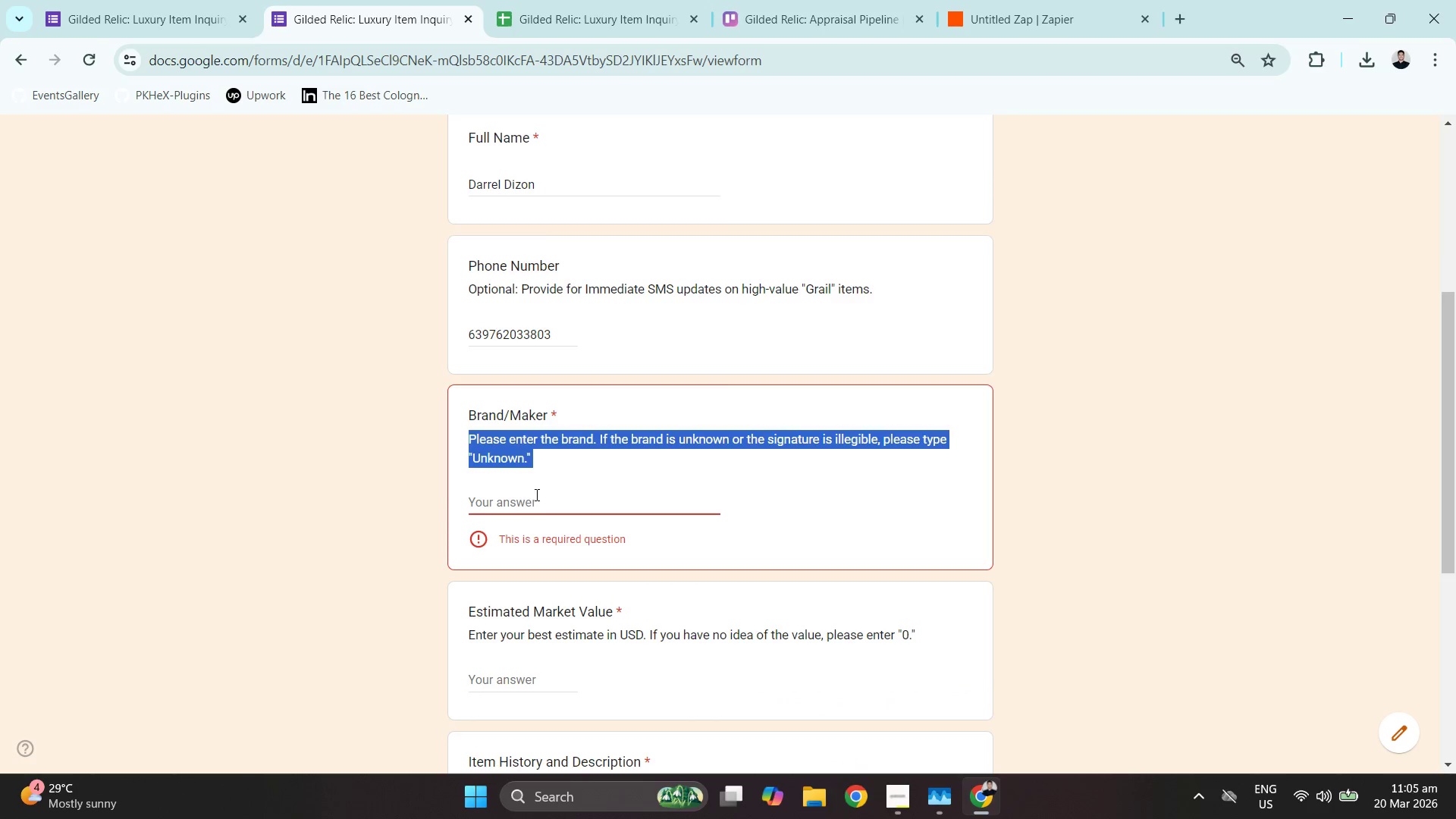 
double_click([494, 443])
 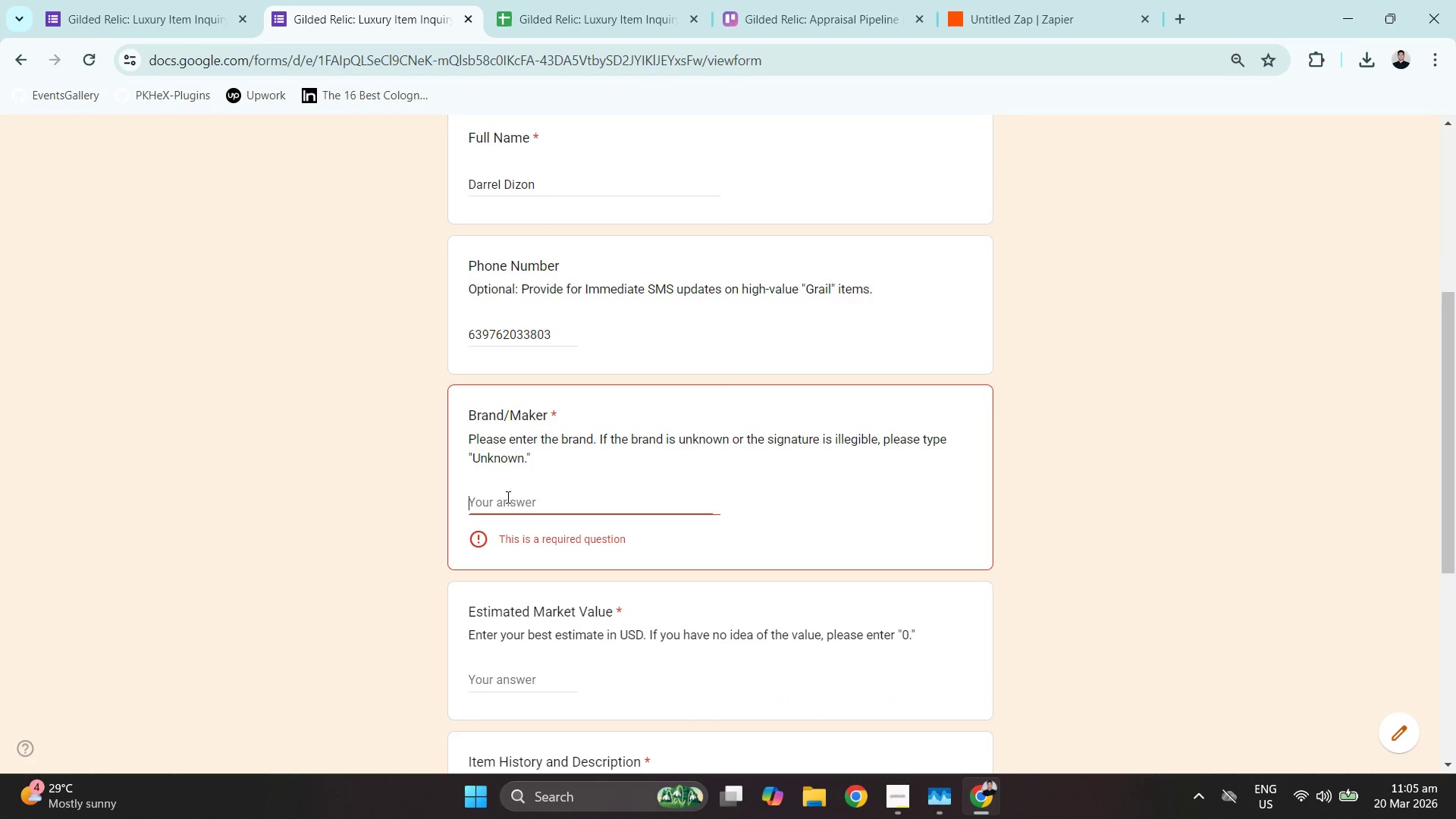 
type(Pate)
key(Backspace)
key(Backspace)
key(Backspace)
key(Backspace)
key(Backspace)
type(patek philippe)
 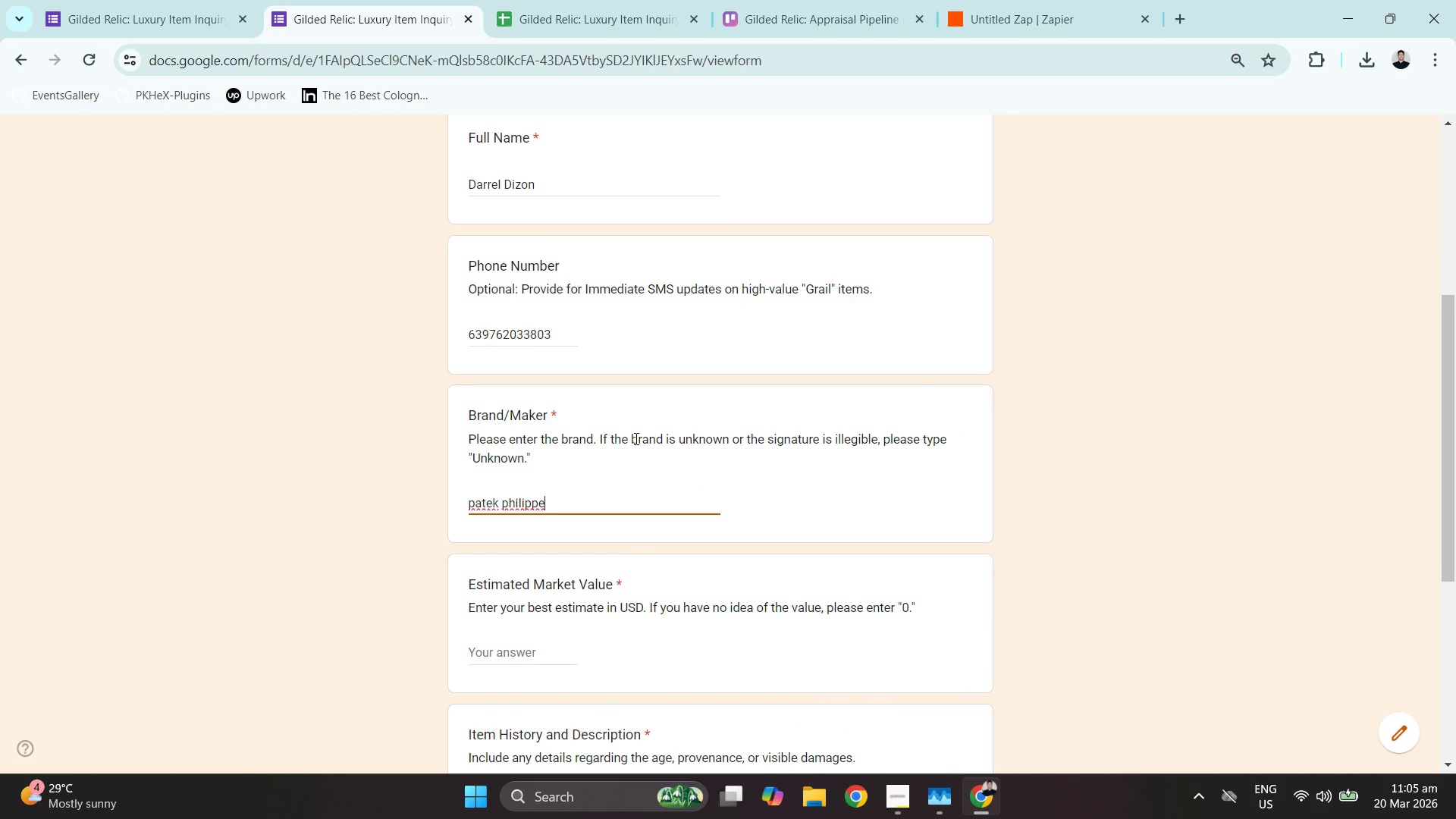 
scroll: coordinate [629, 504], scroll_direction: down, amount: 2.0
 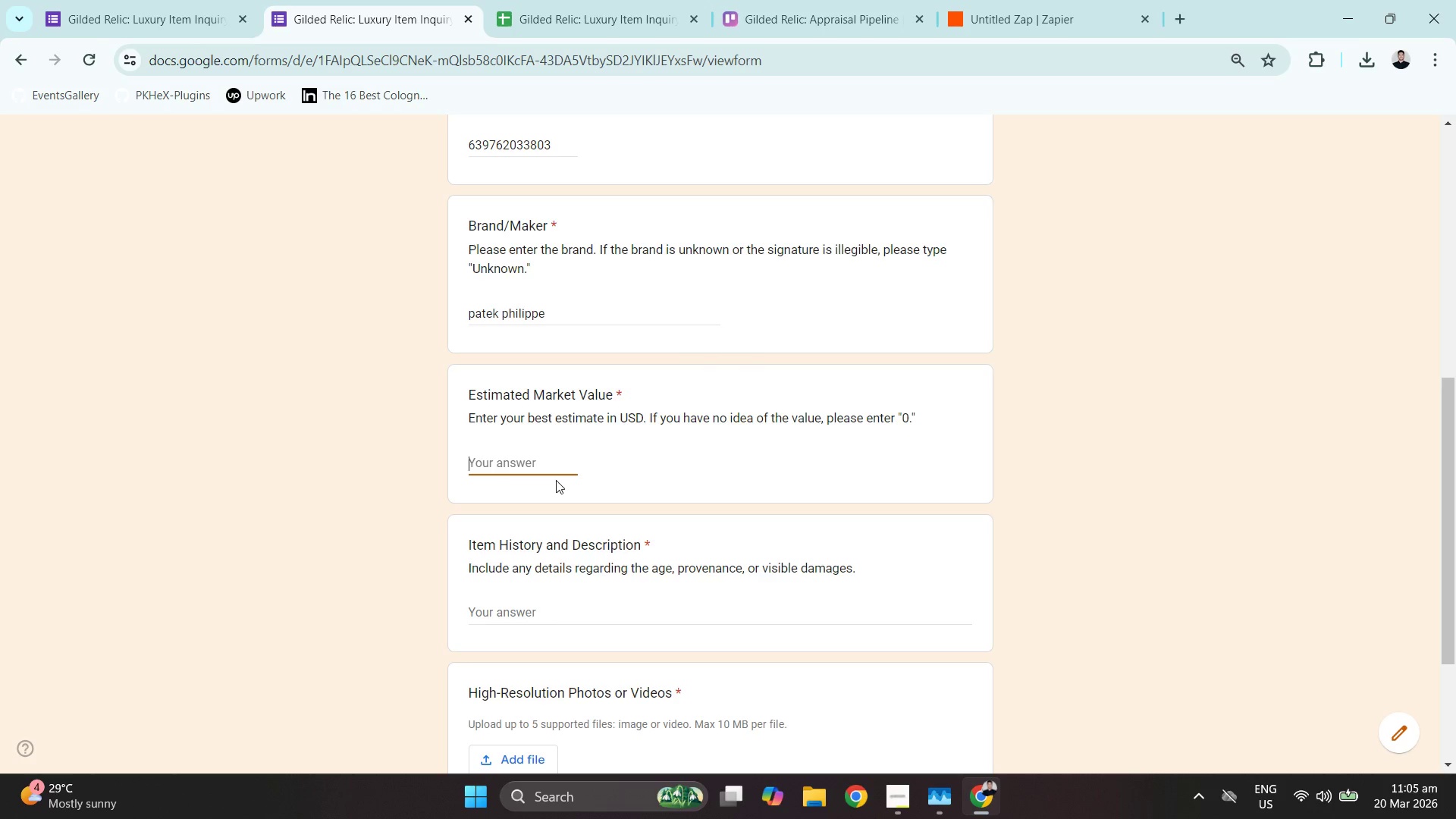 
key(Numpad1)
 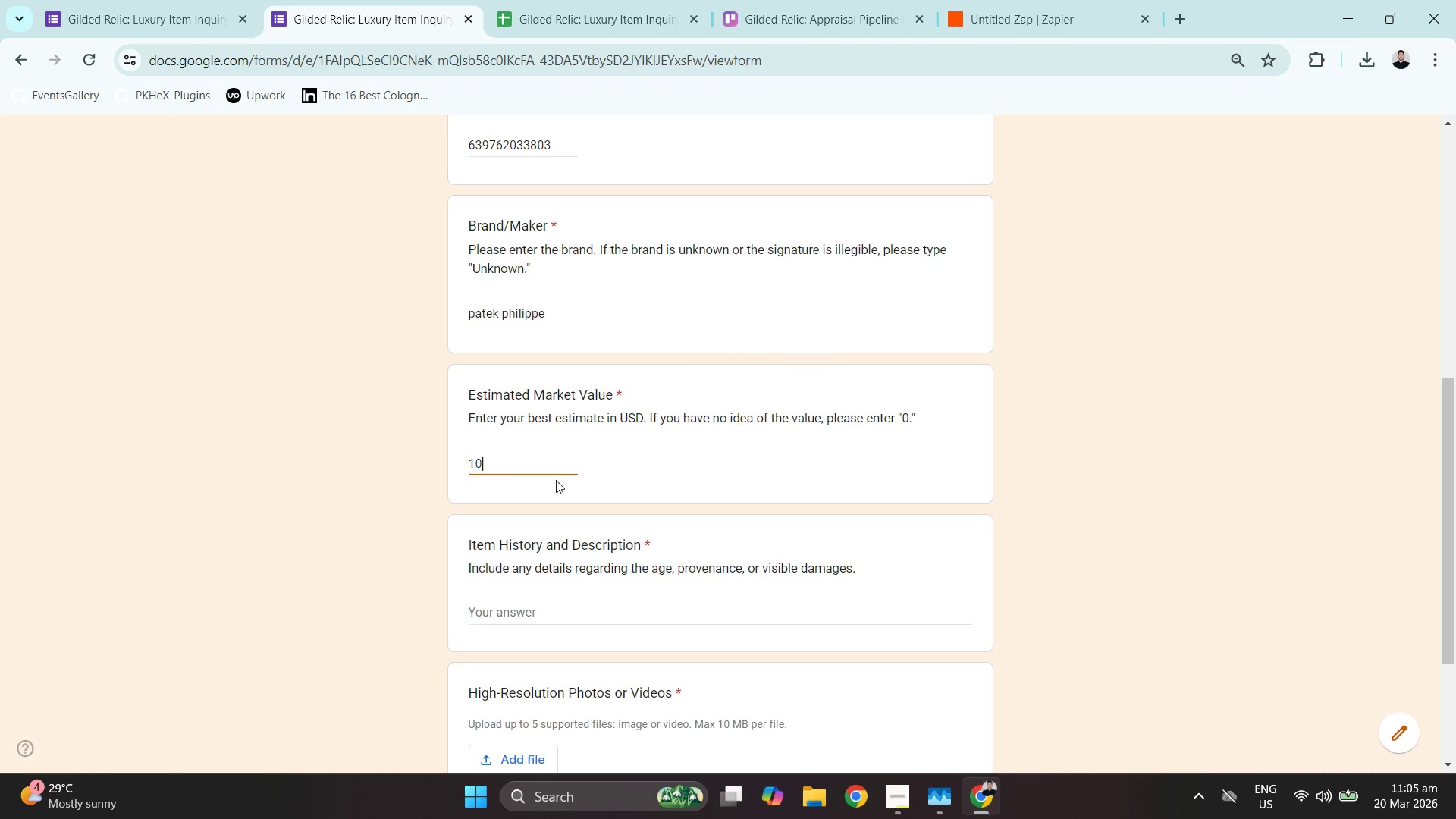 
key(Numpad0)
 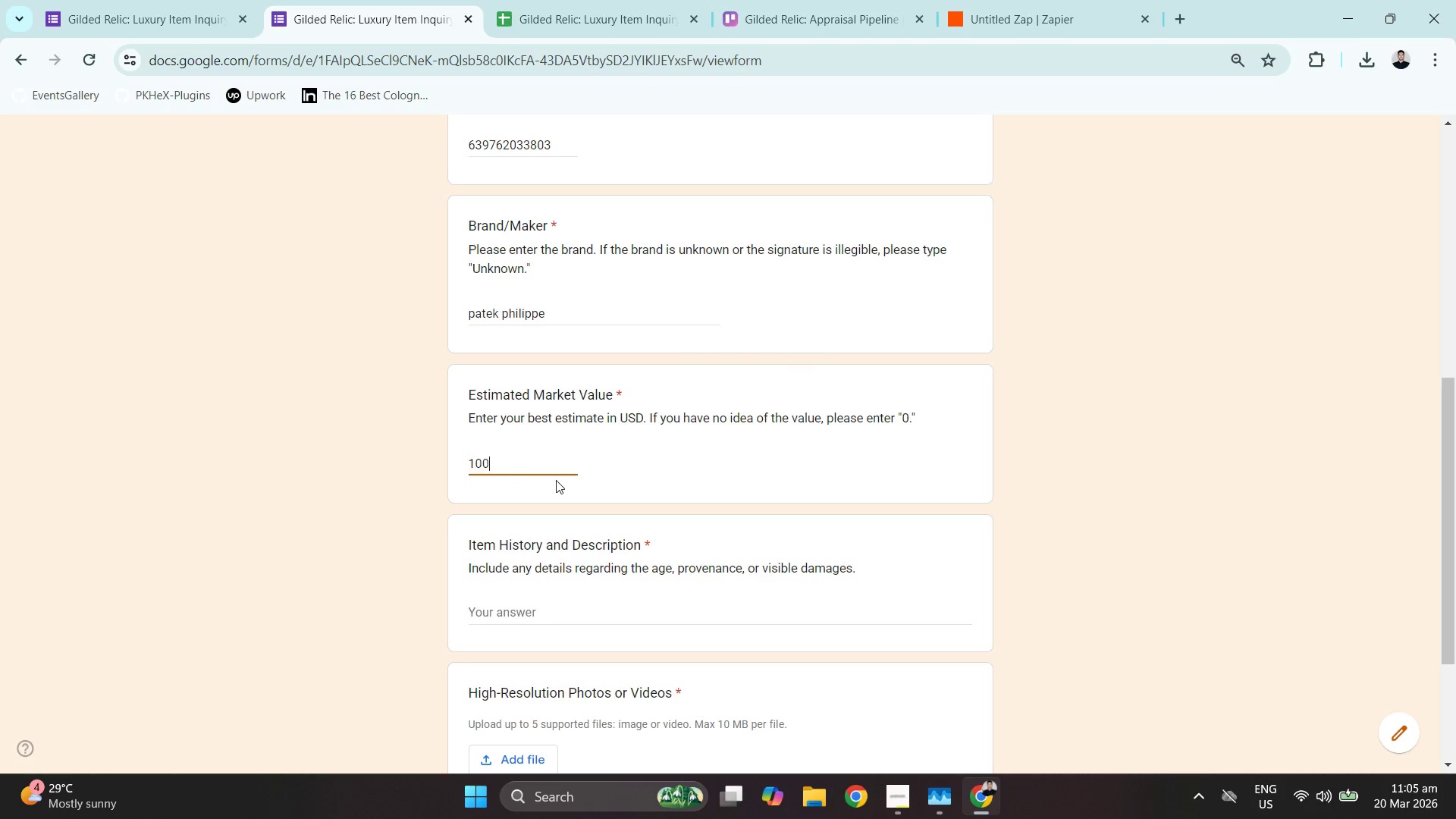 
key(Numpad0)
 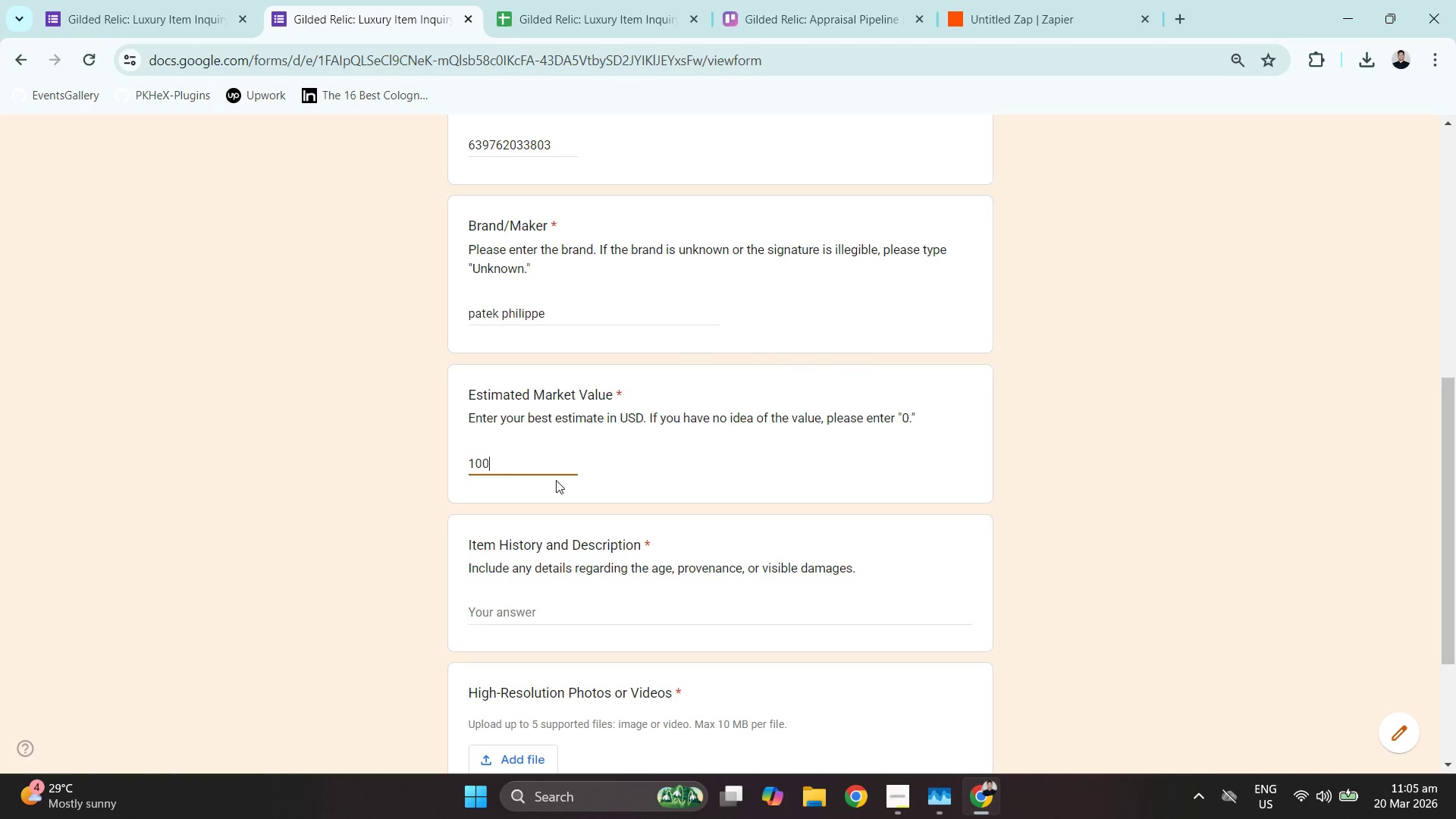 
key(Numpad0)
 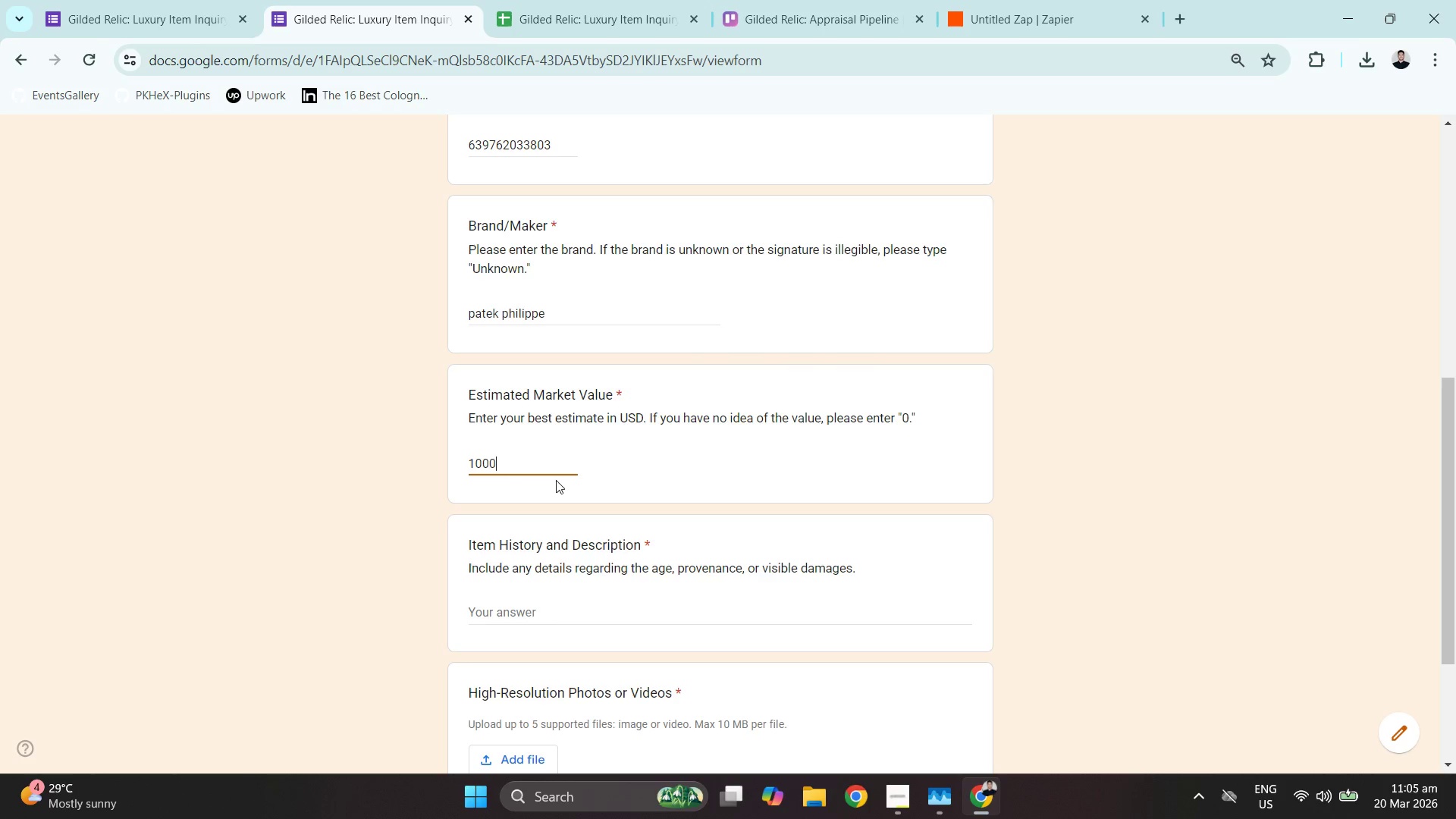 
key(Numpad0)
 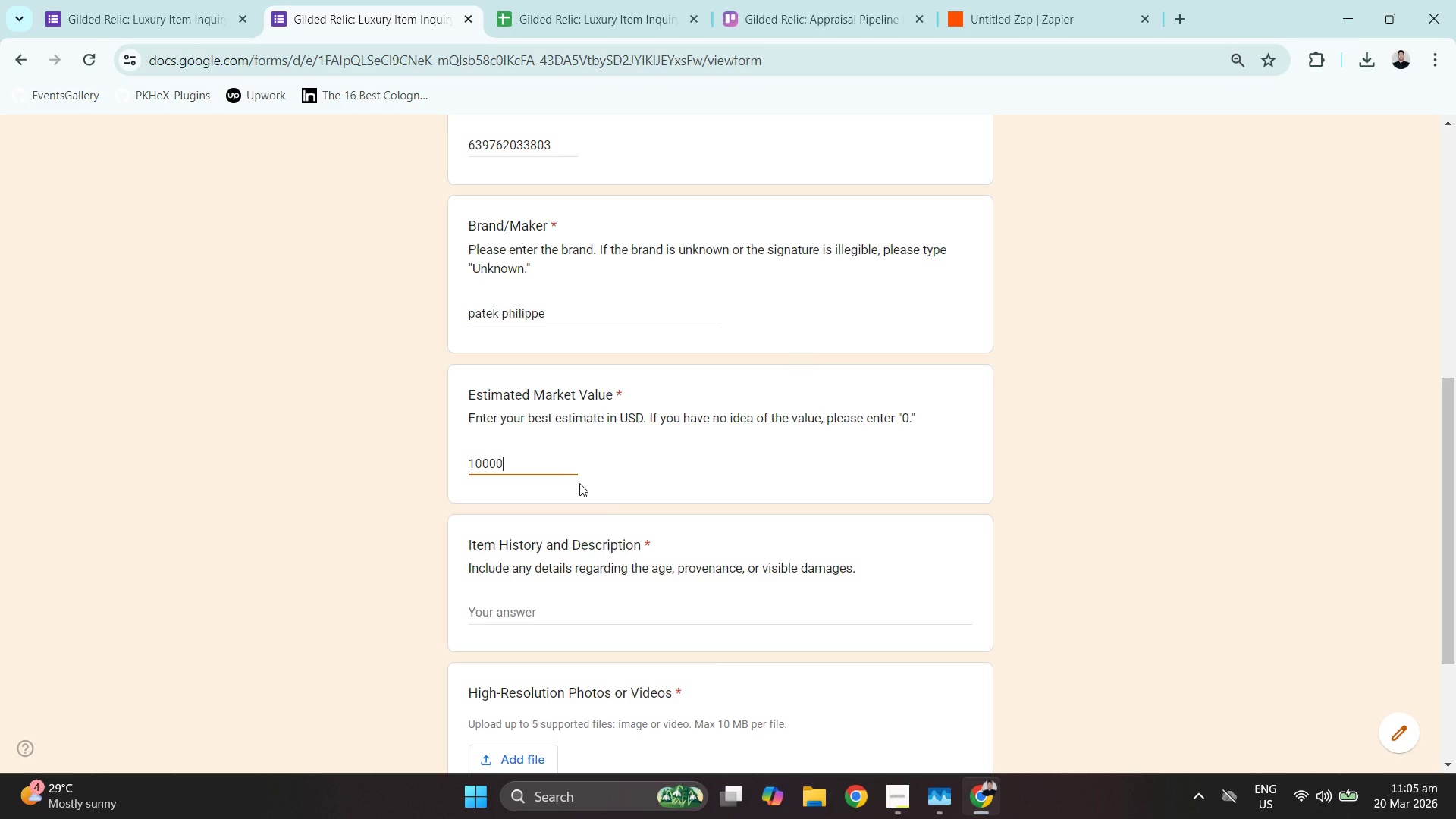 
scroll: coordinate [598, 490], scroll_direction: down, amount: 3.0
 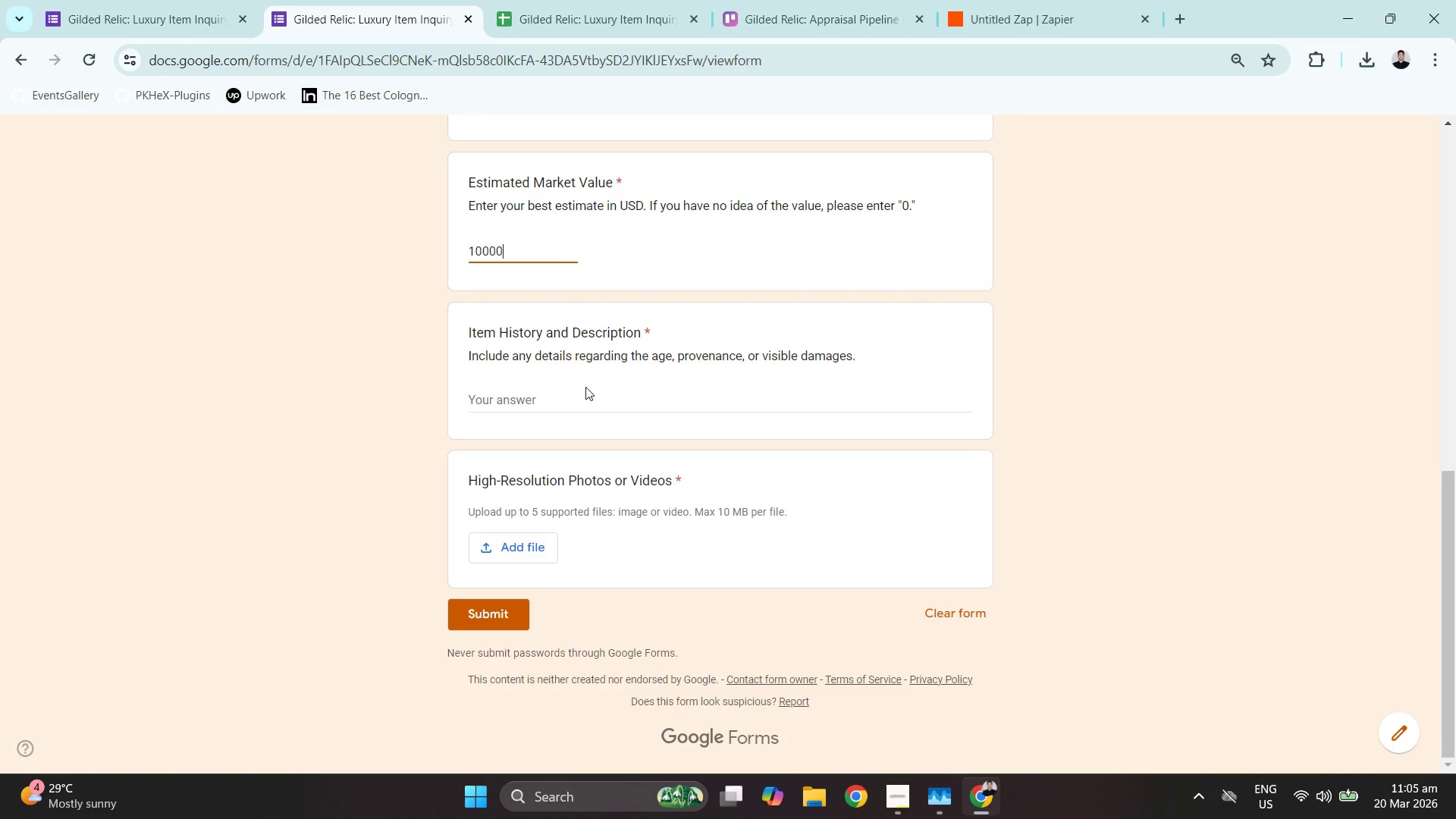 
left_click([582, 395])
 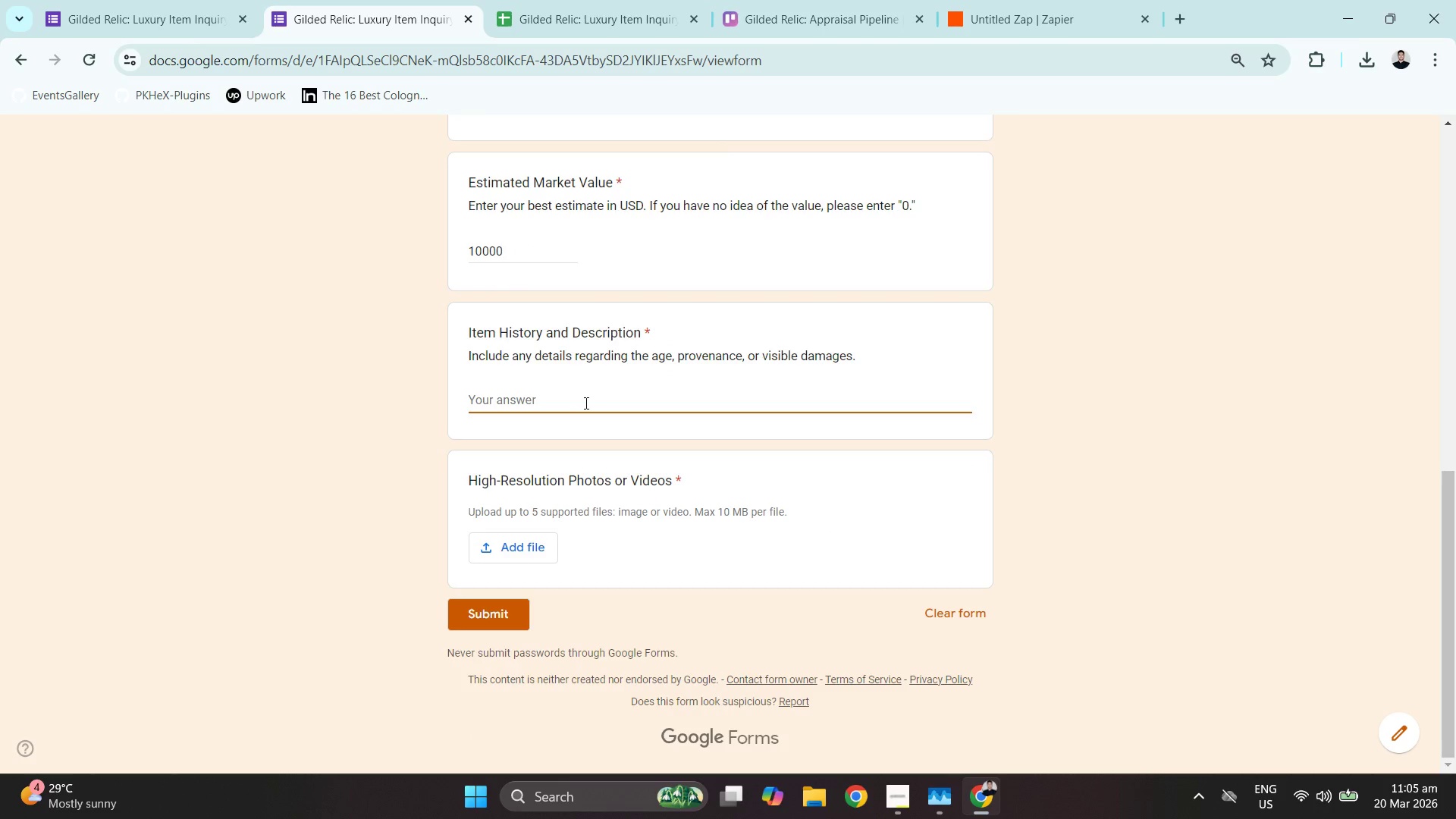 
type(Heirloom from my grandmom)
key(Backspace)
key(Backspace)
key(Backspace)
type(pa)
 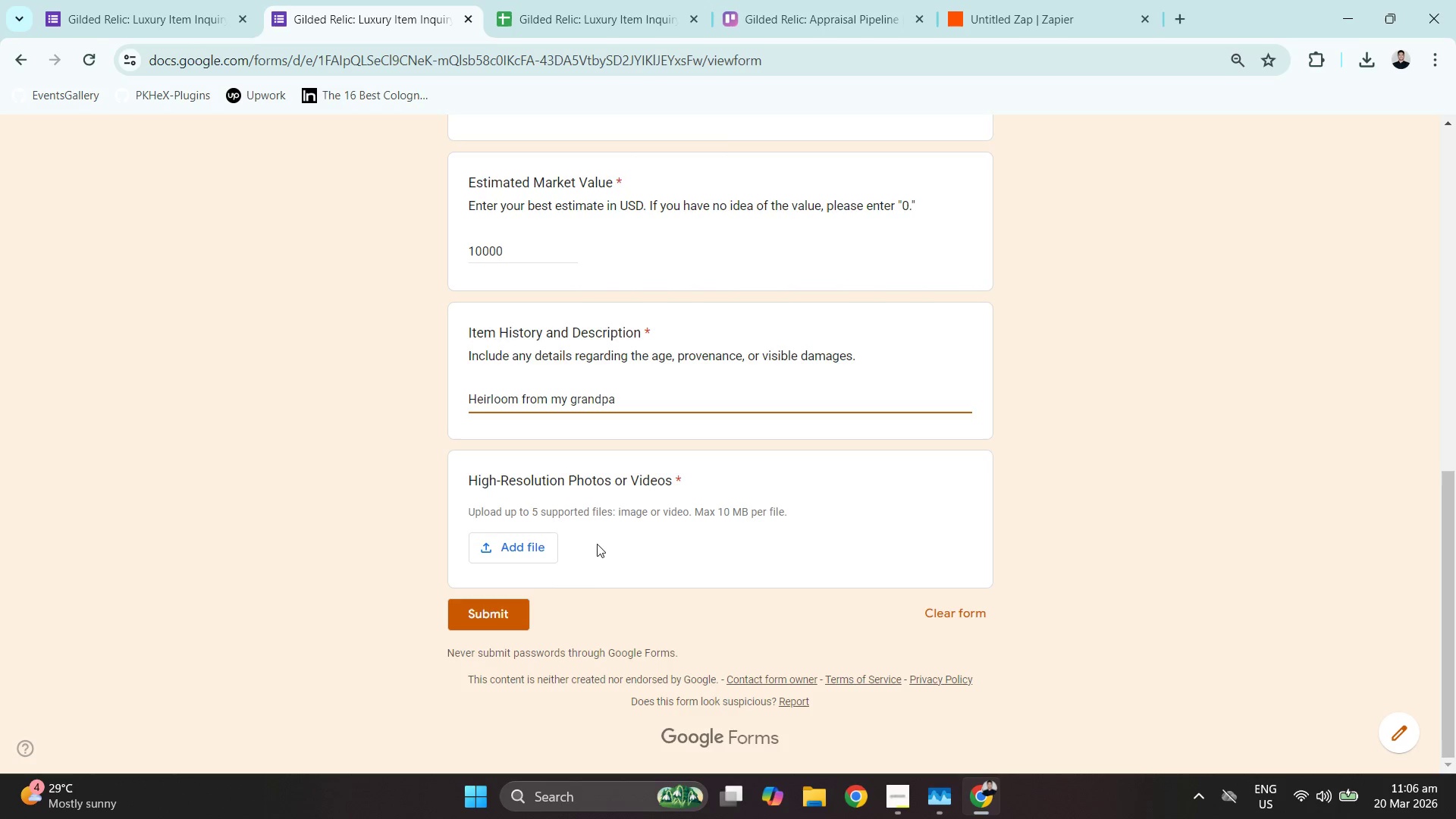 
mouse_move([540, 531])
 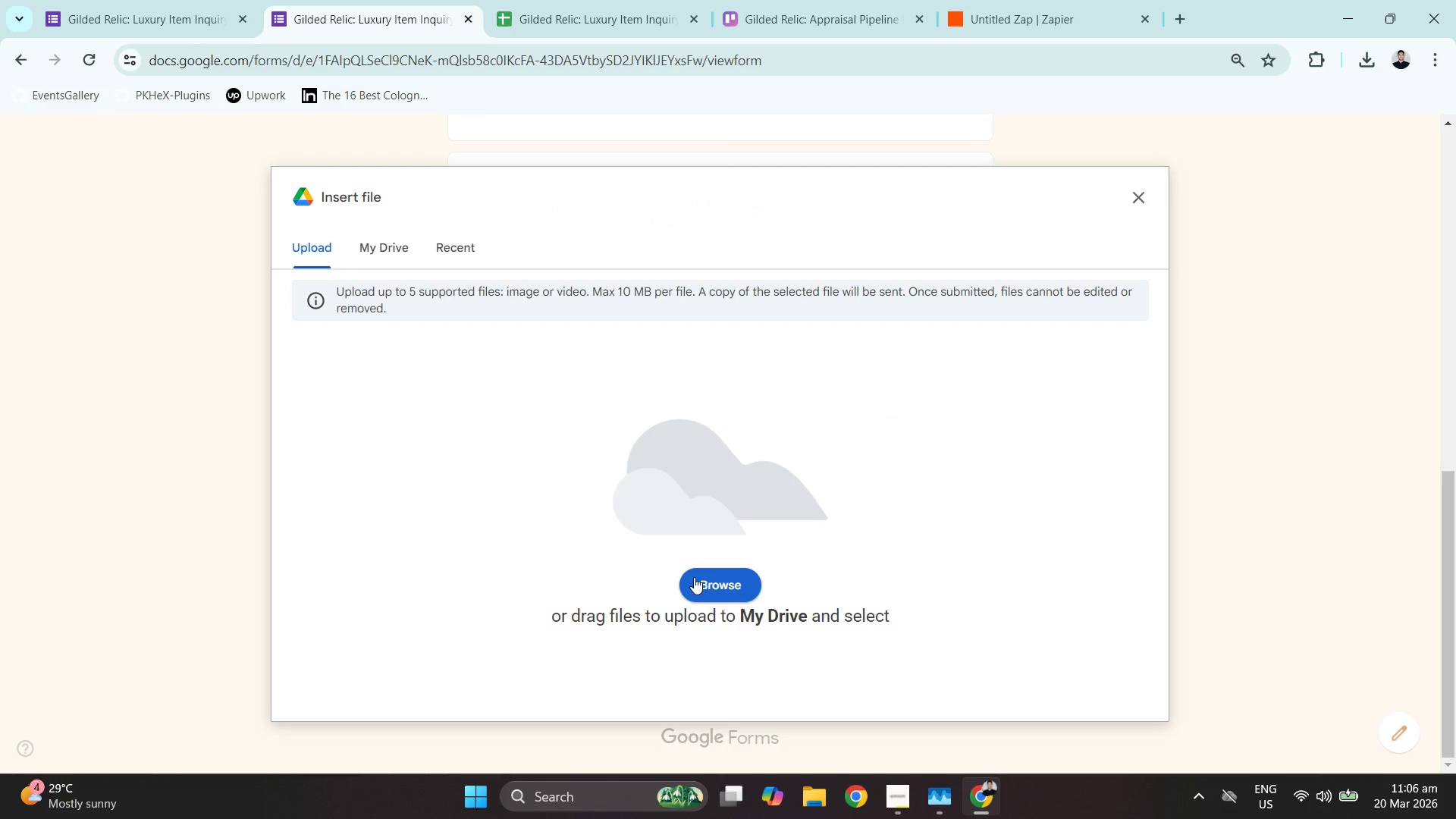 
left_click([699, 578])
 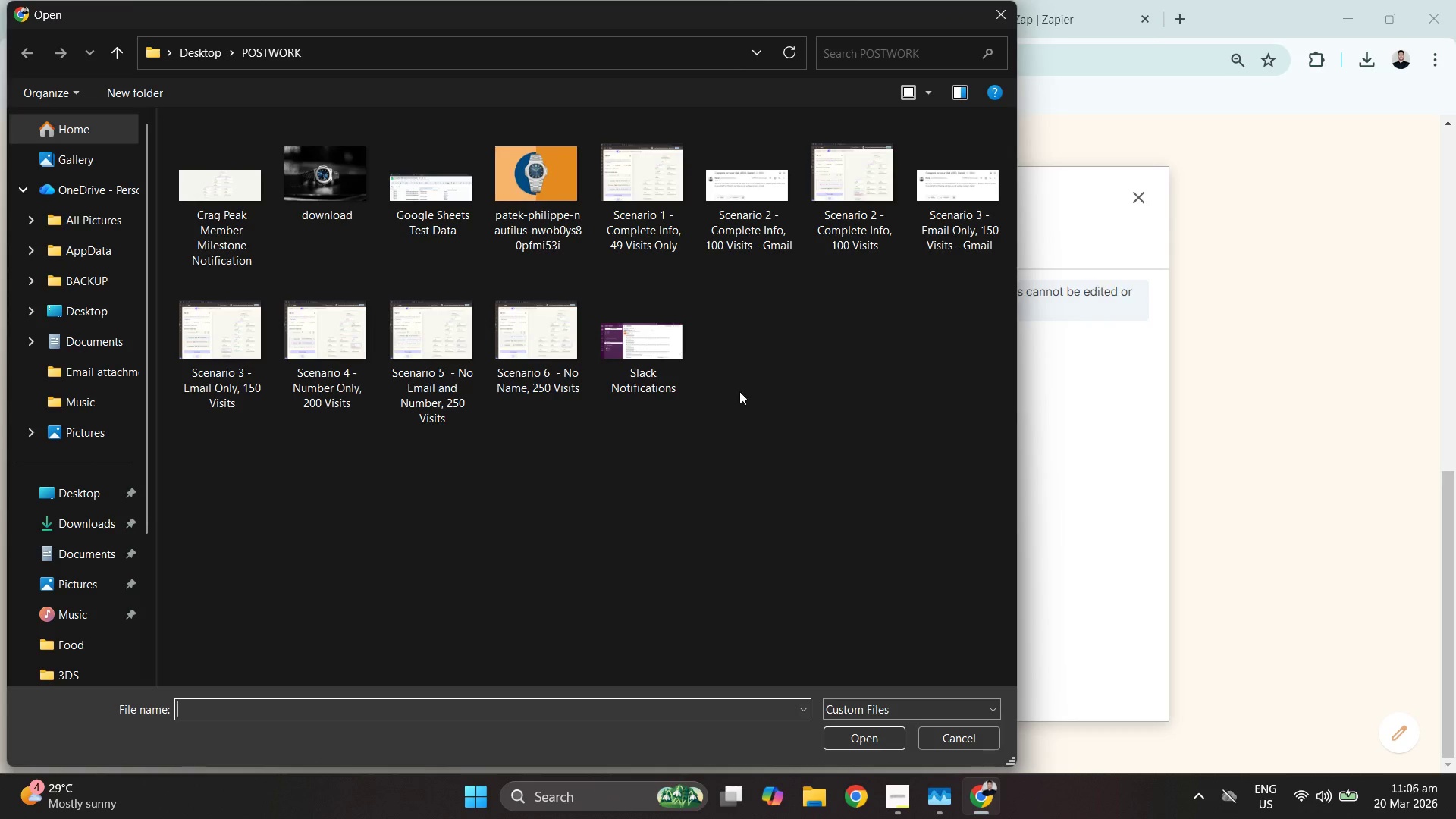 
double_click([532, 140])
 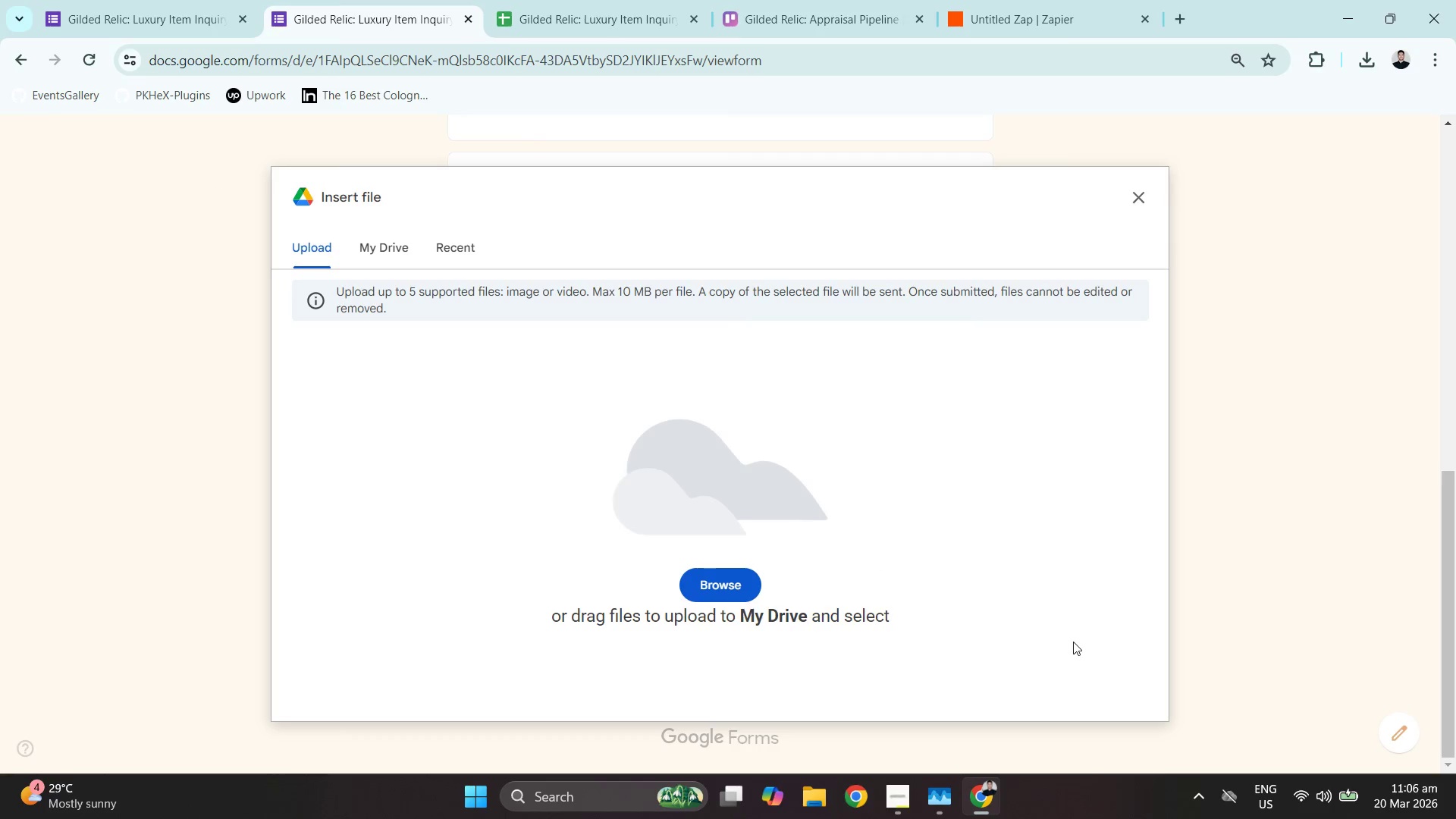 
scroll: coordinate [869, 639], scroll_direction: down, amount: 1.0
 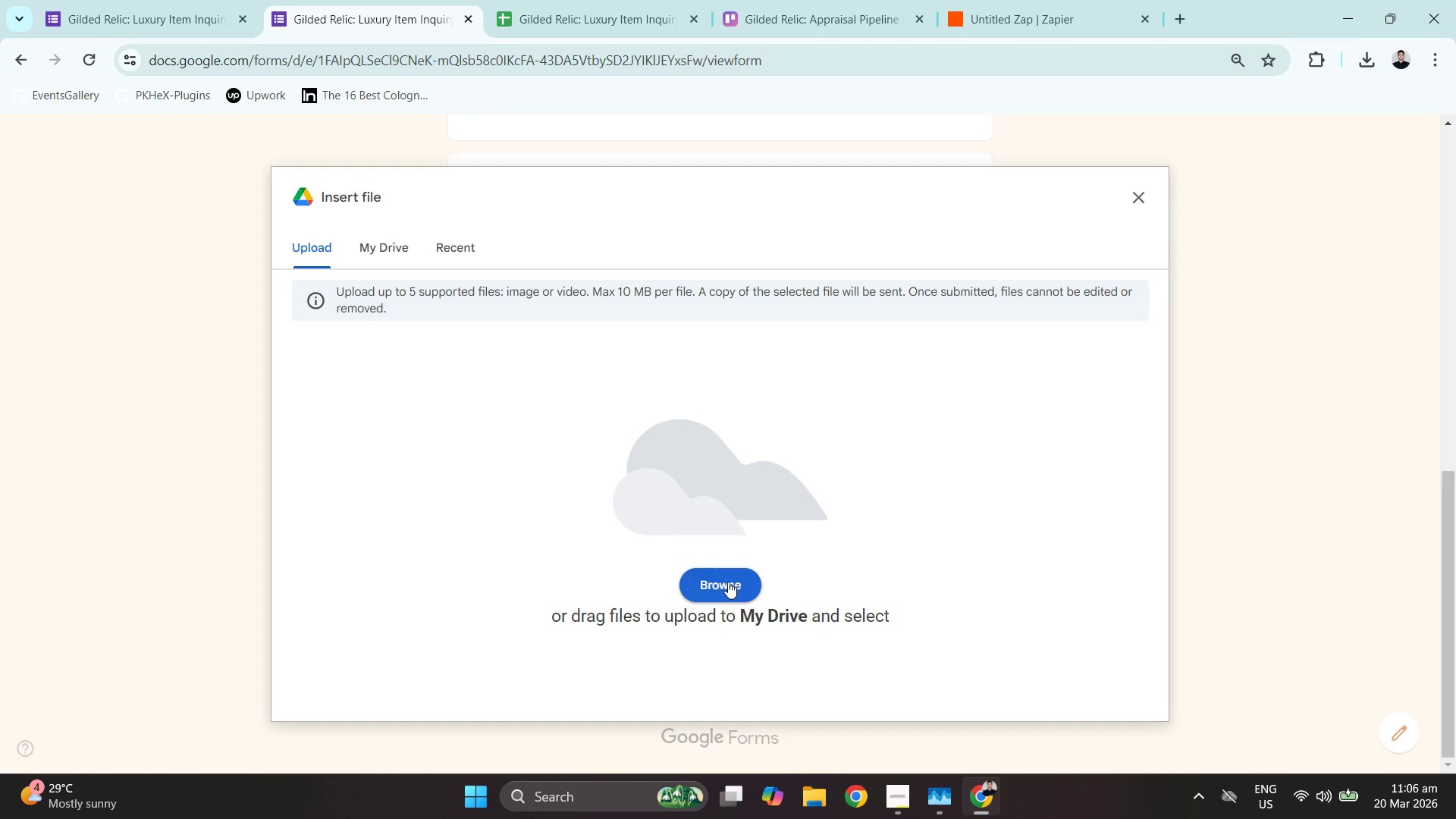 
left_click([728, 582])
 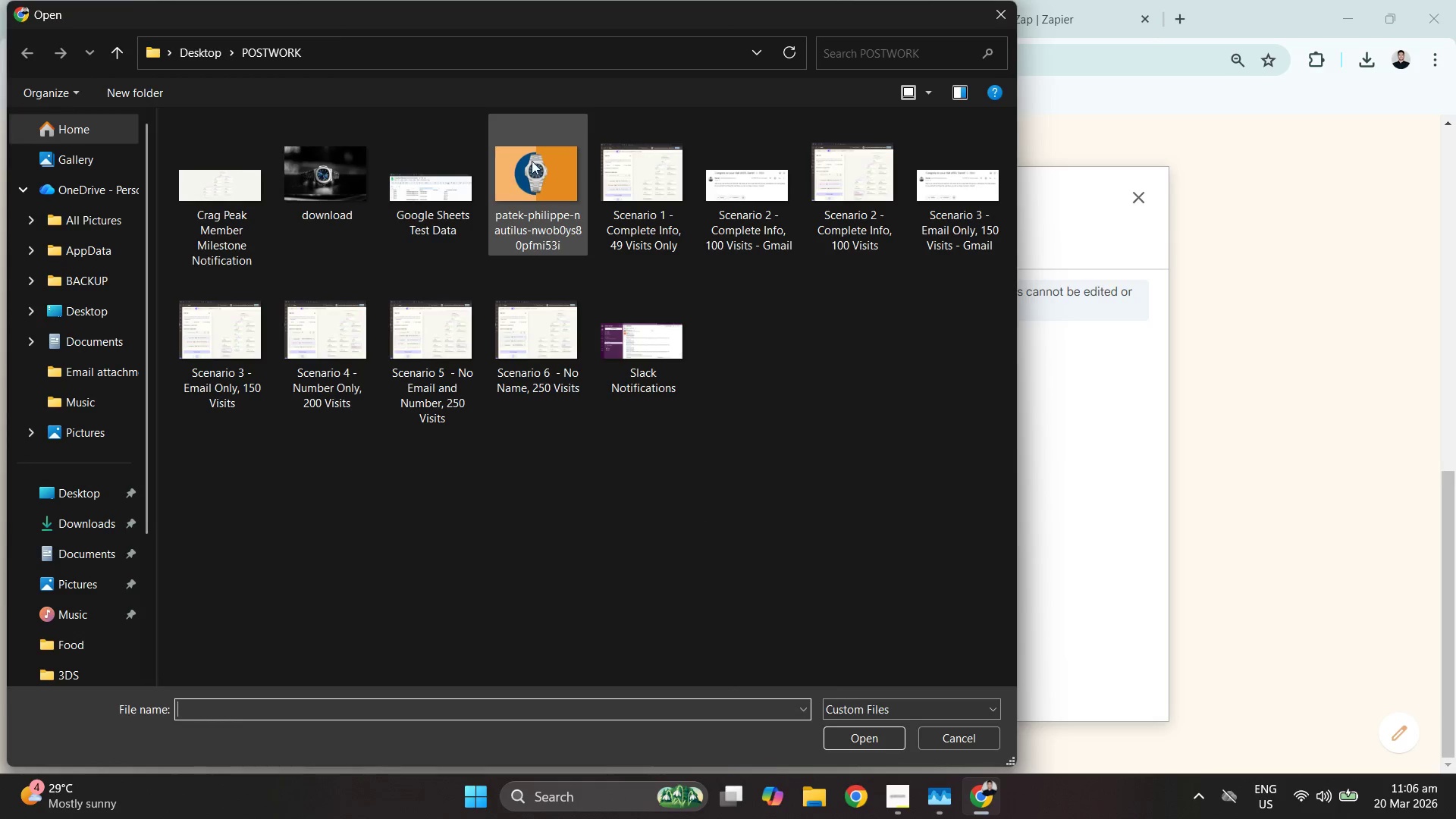 
left_click([532, 160])
 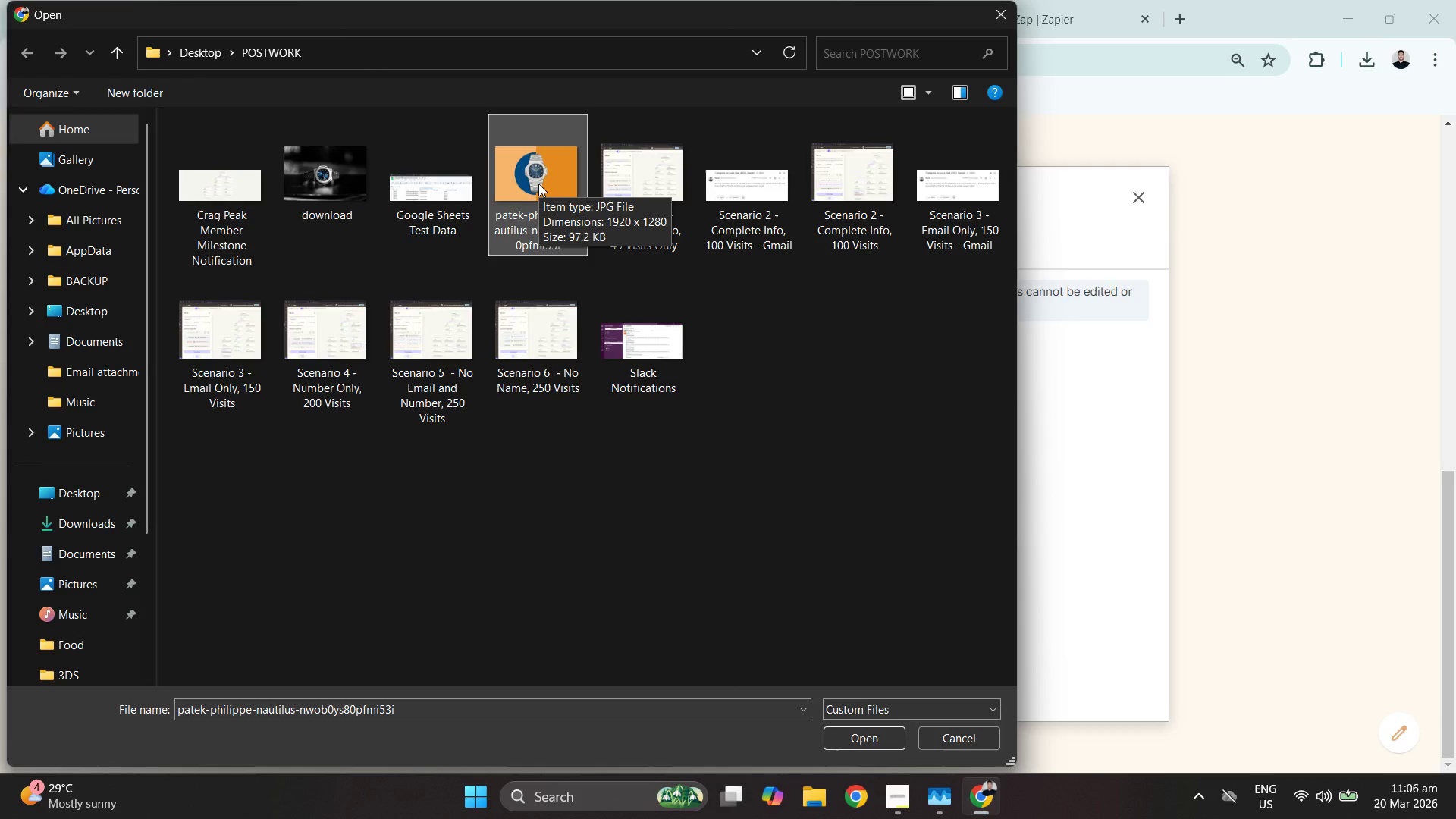 
double_click([538, 184])
 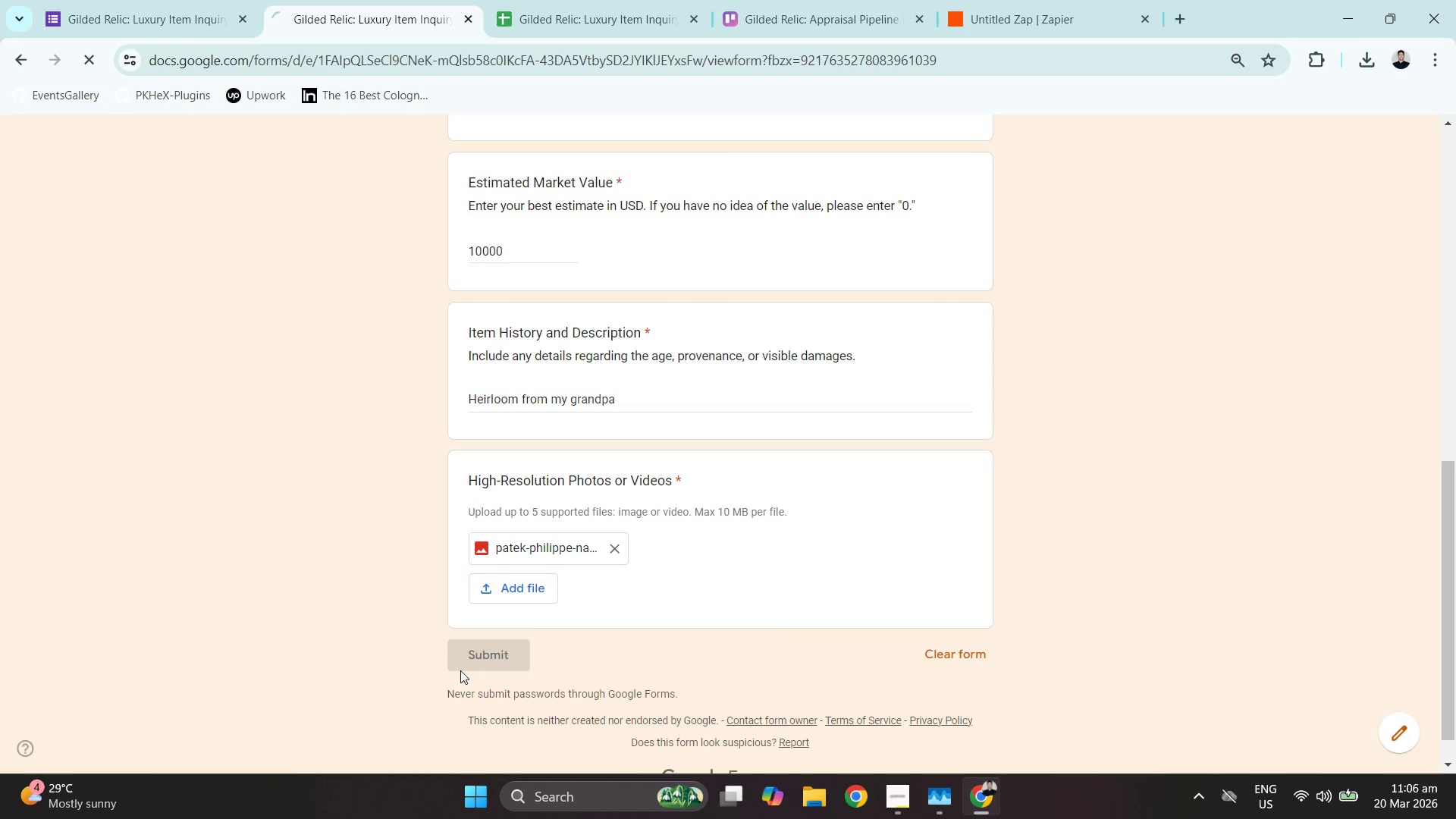 
wait(6.59)
 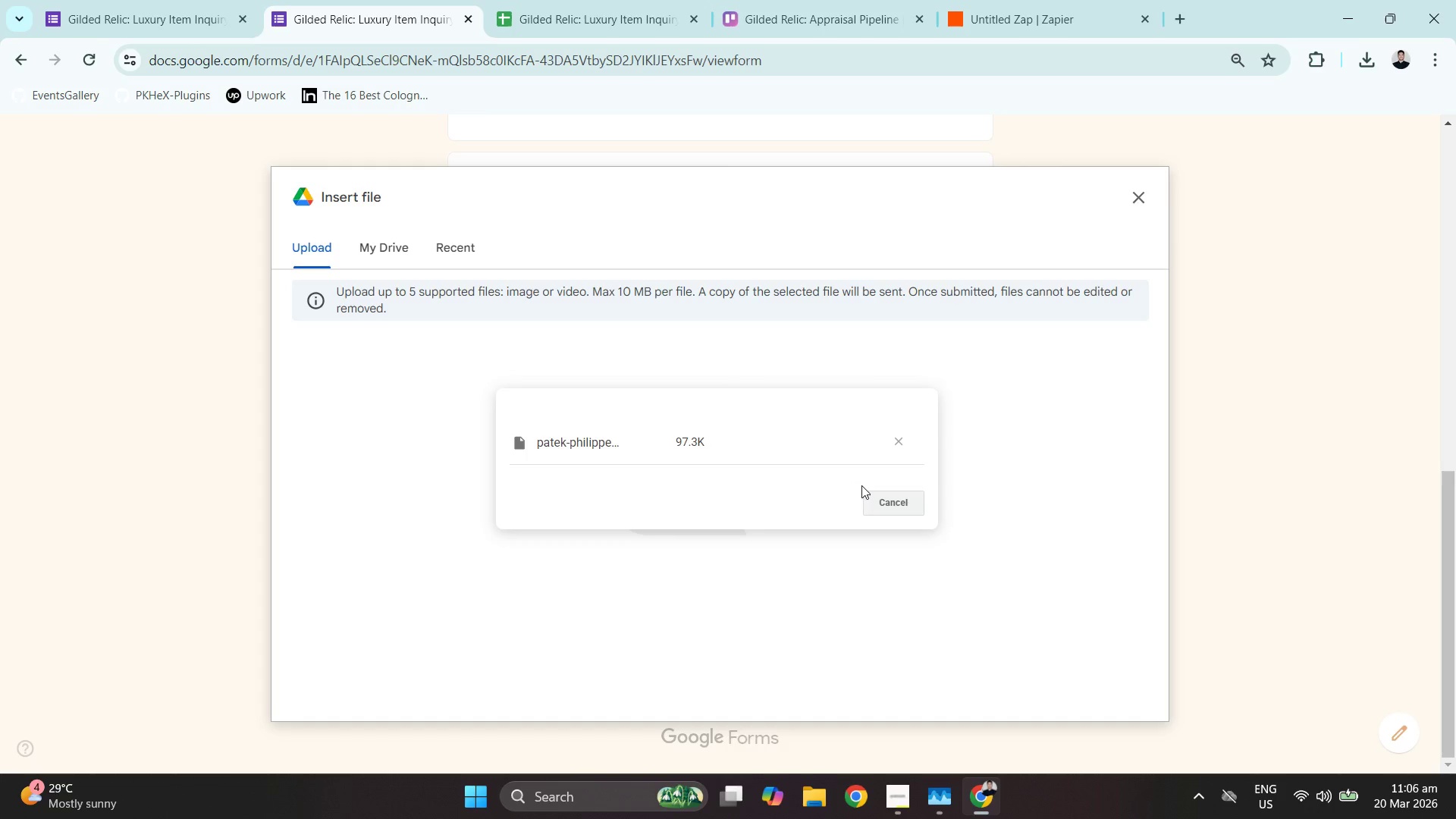 
scroll: coordinate [807, 483], scroll_direction: up, amount: 6.0
 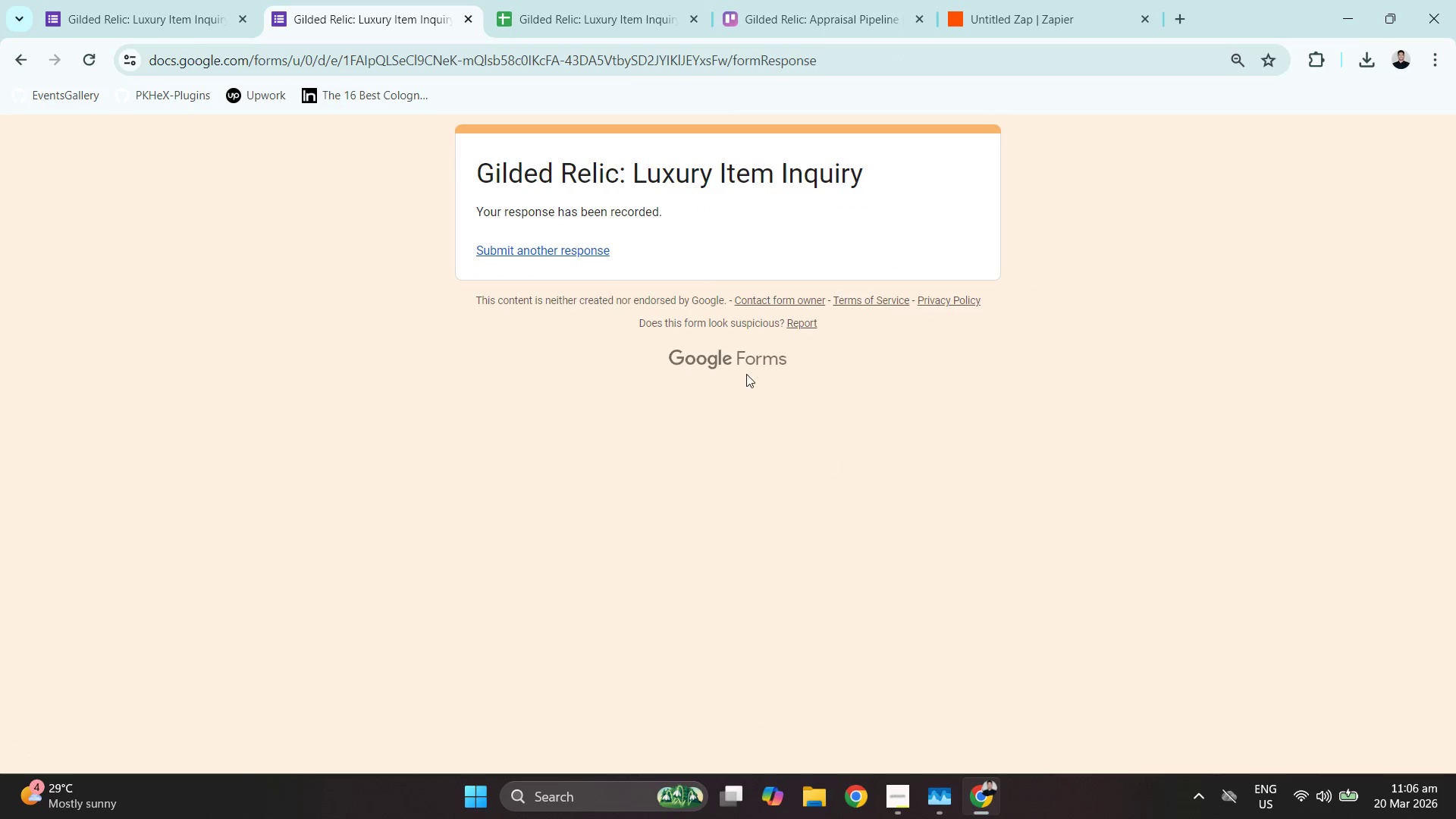 
left_click([613, 0])
 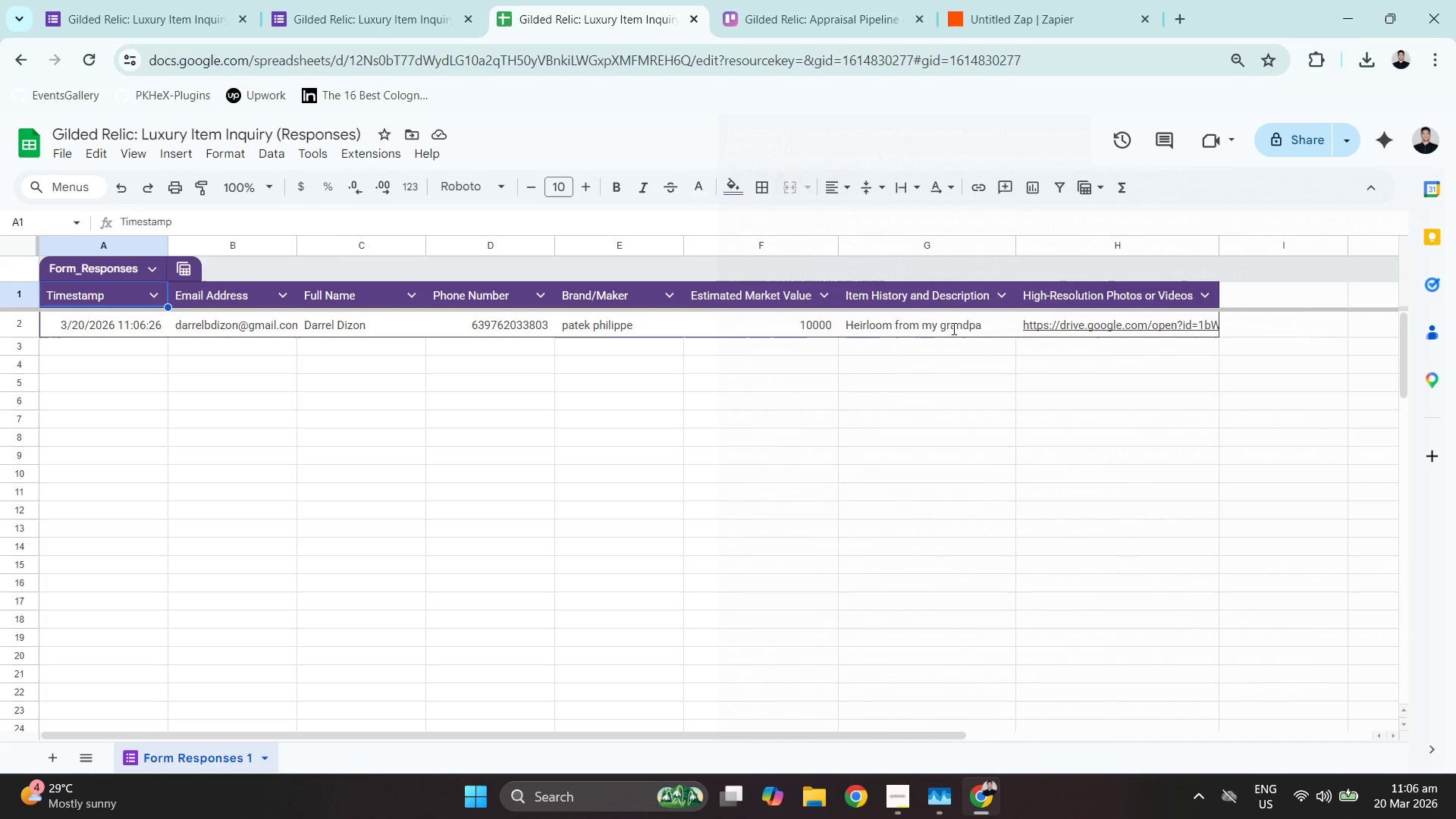 
wait(6.61)
 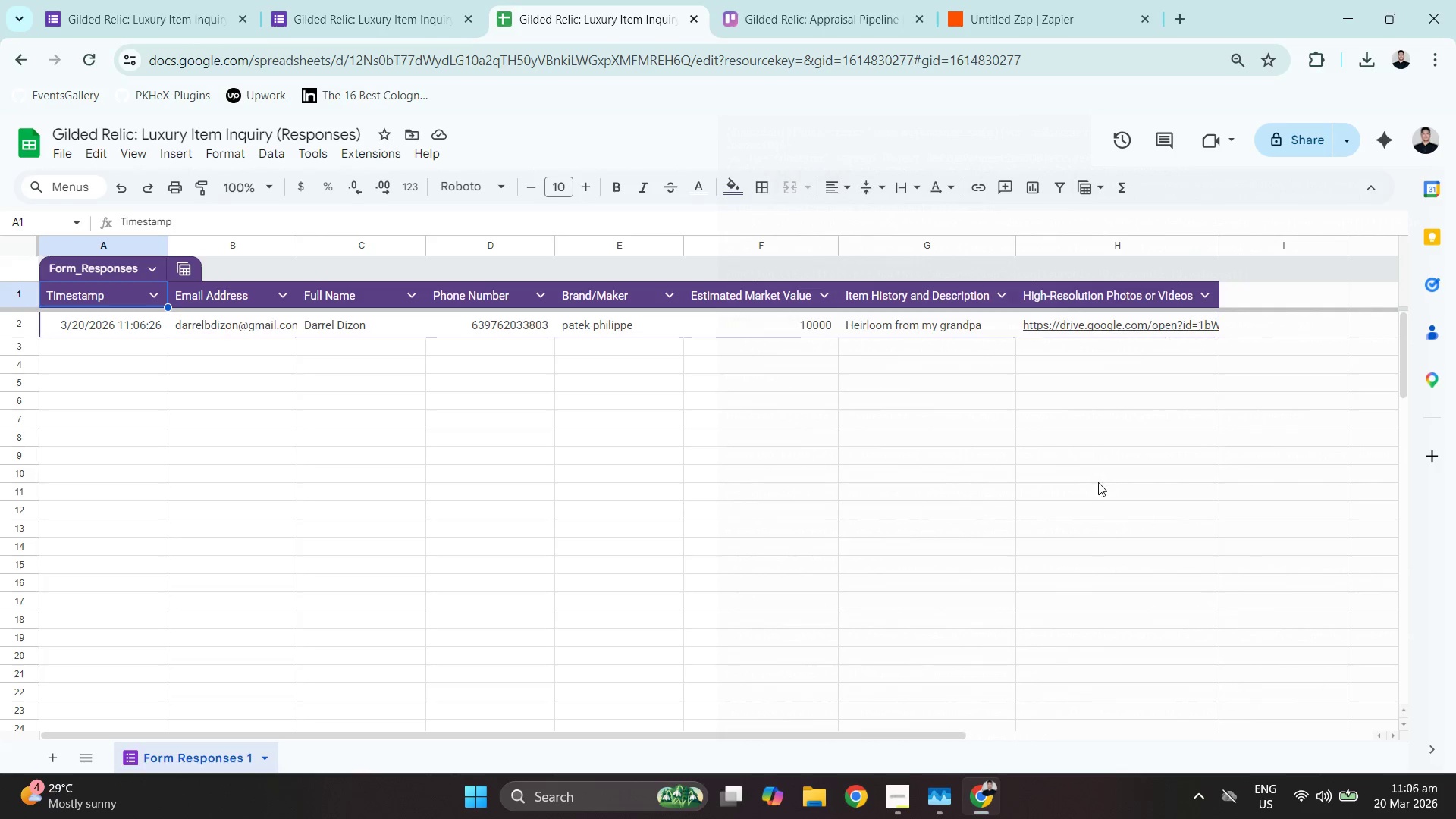 
left_click([1016, 2])
 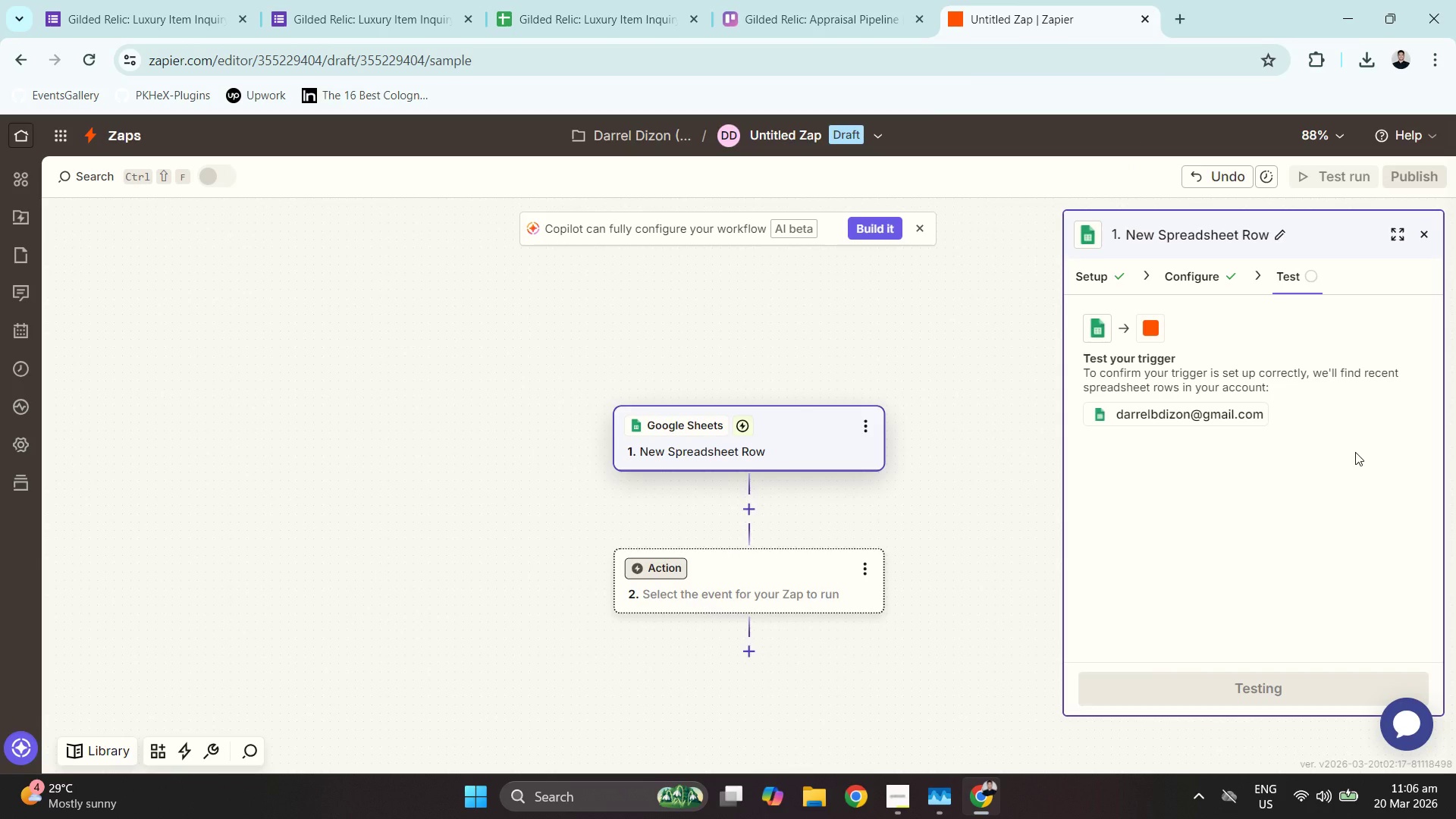 
wait(8.41)
 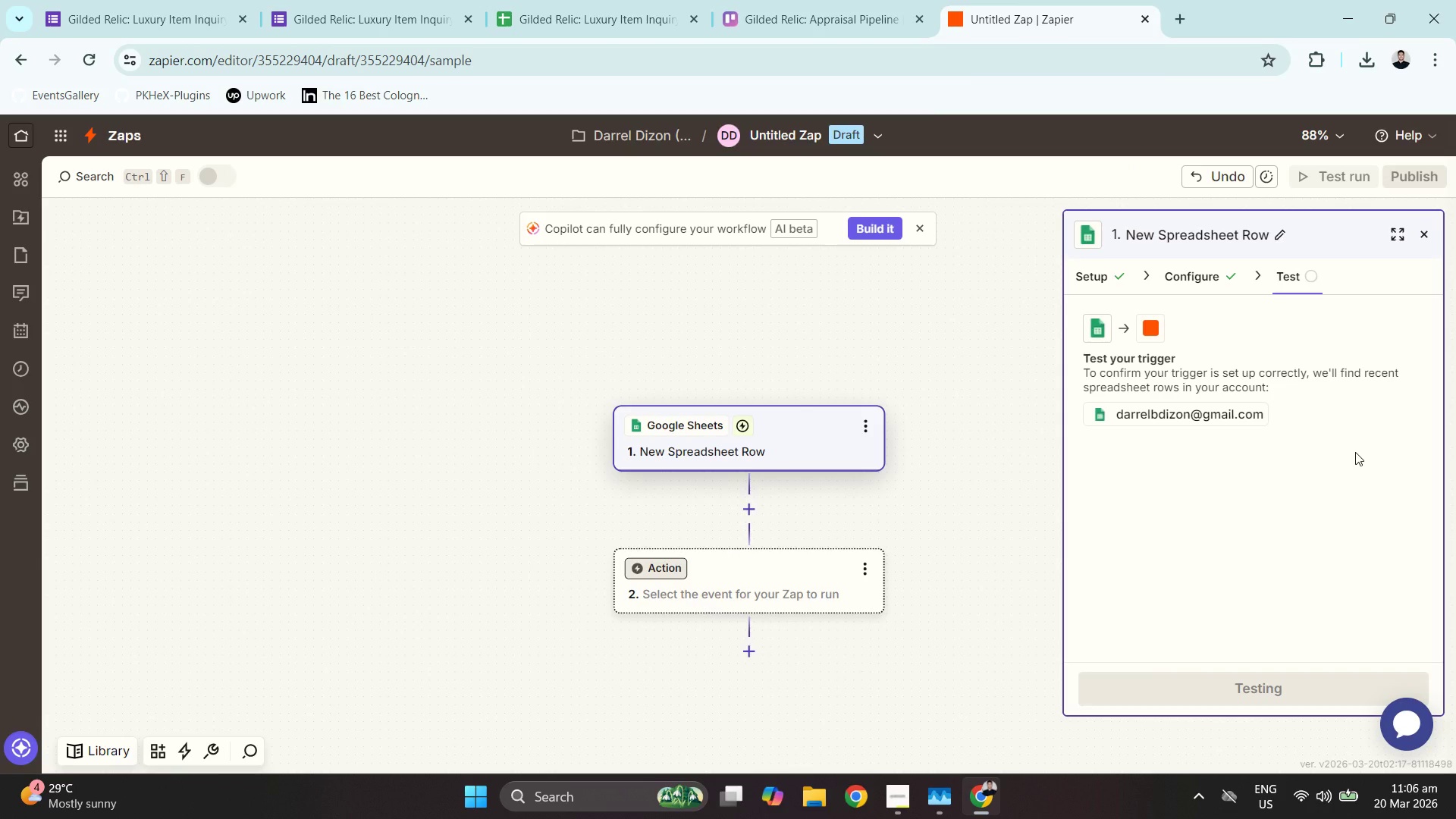 
left_click([1175, 691])
 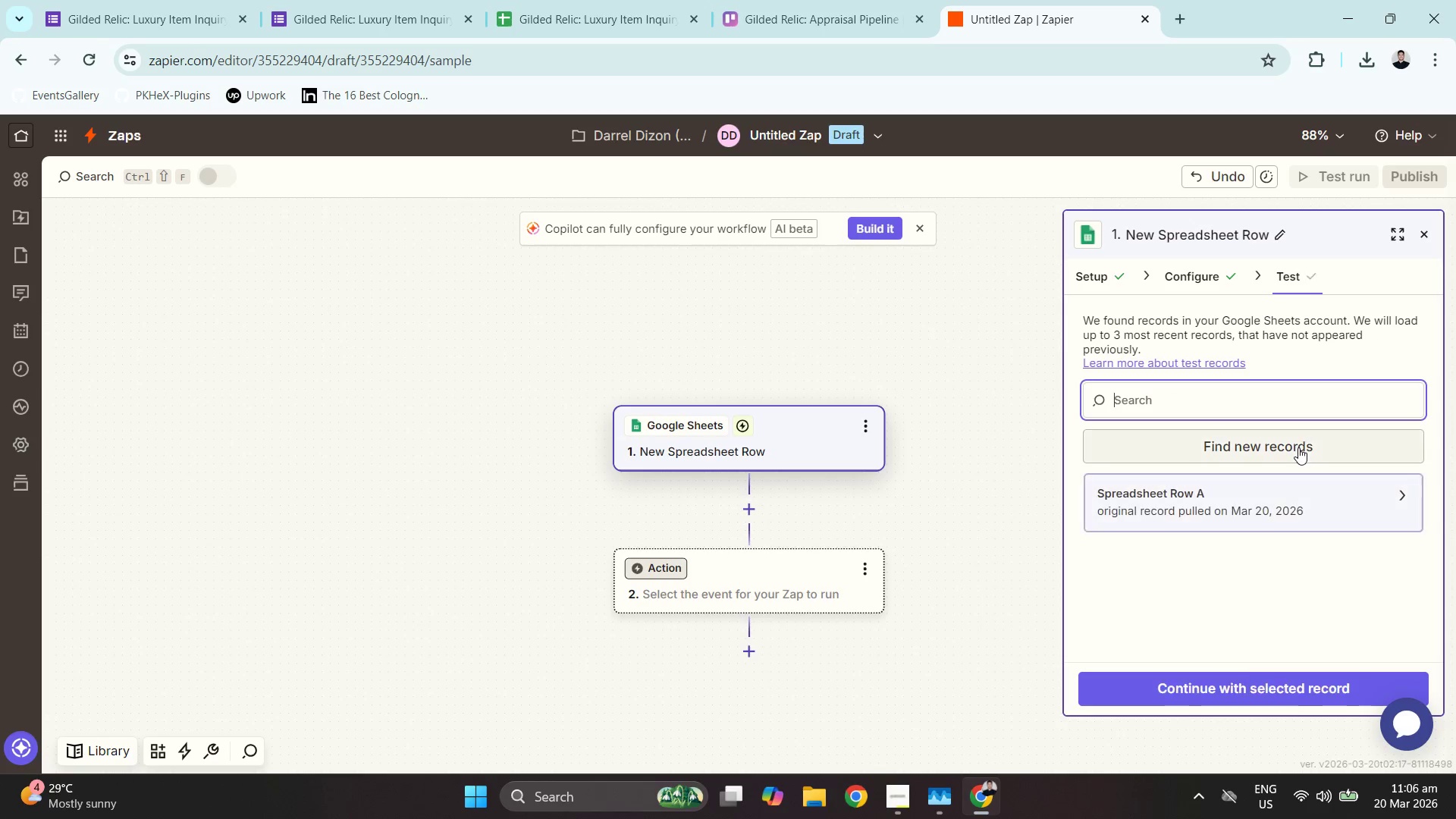 
left_click([1272, 505])